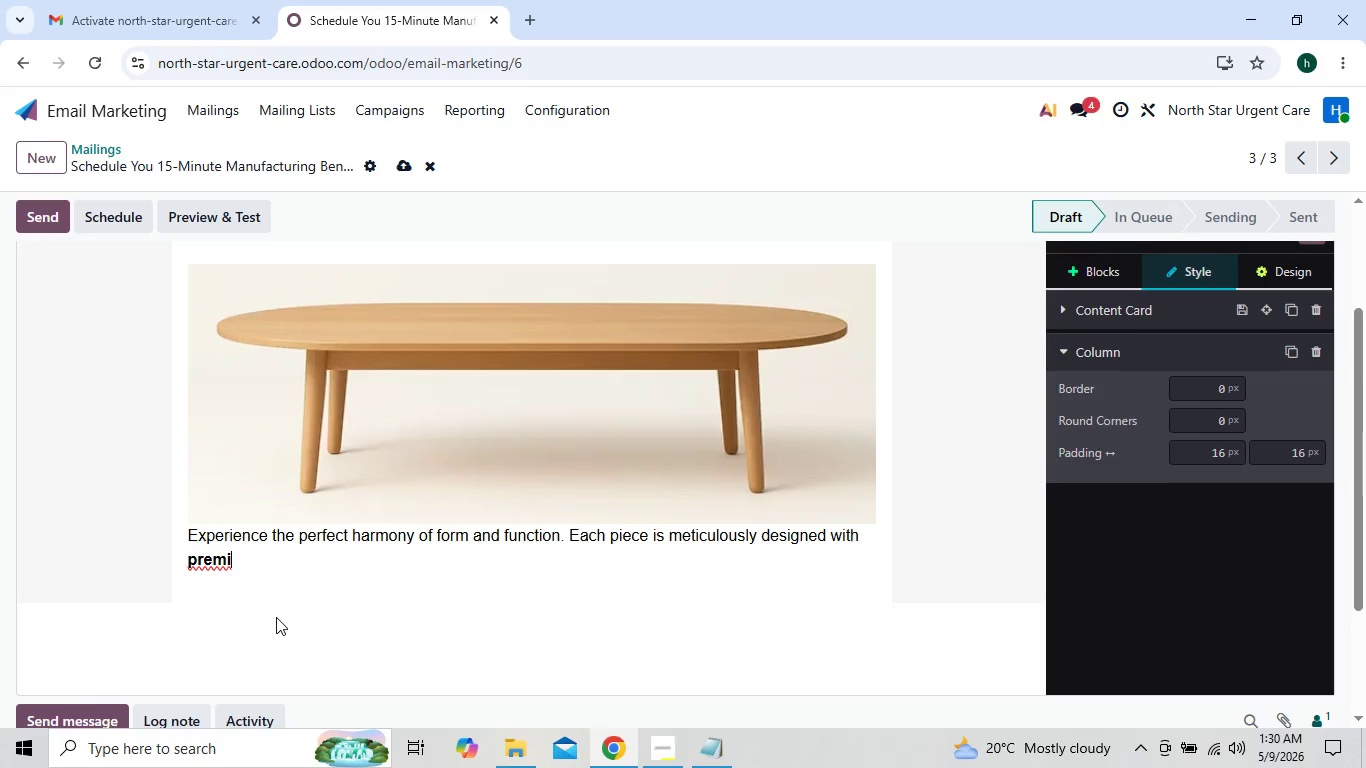 
key(Backspace)
 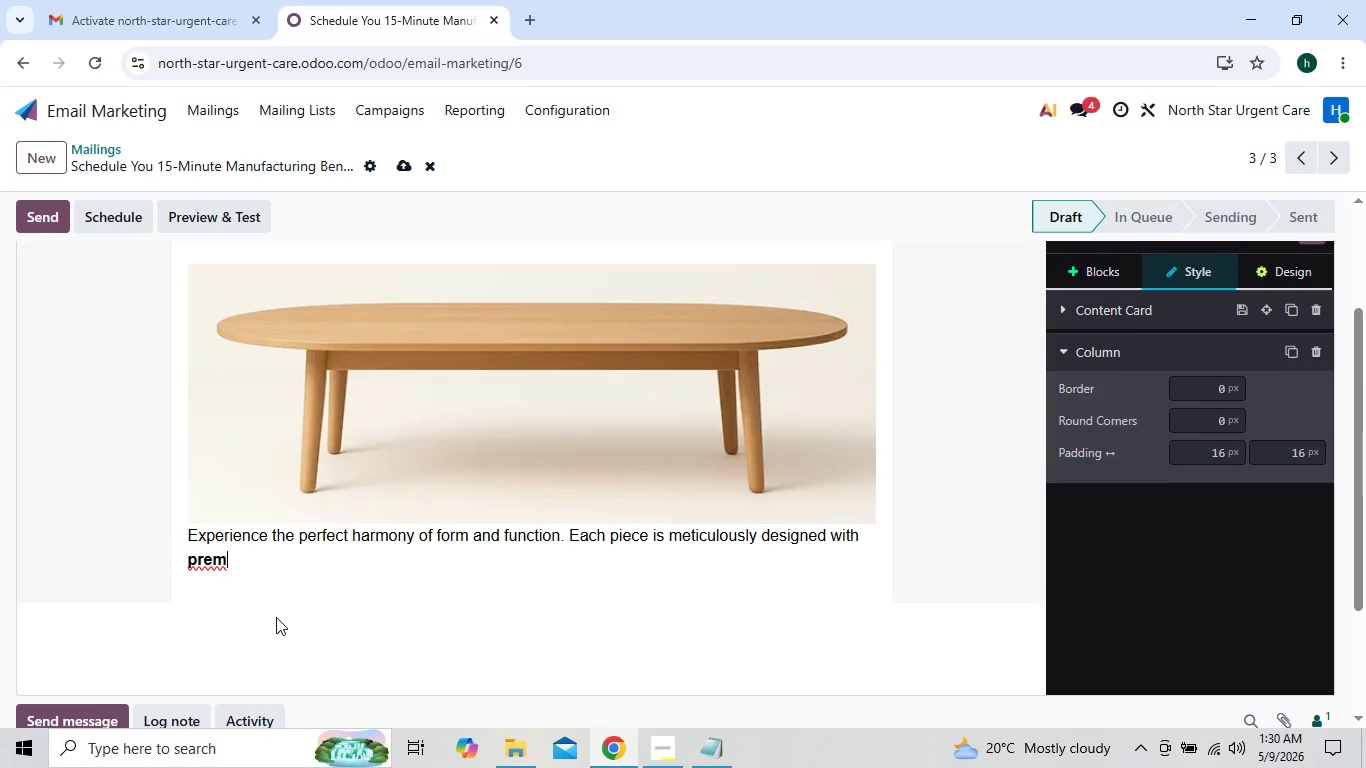 
key(Backspace)
 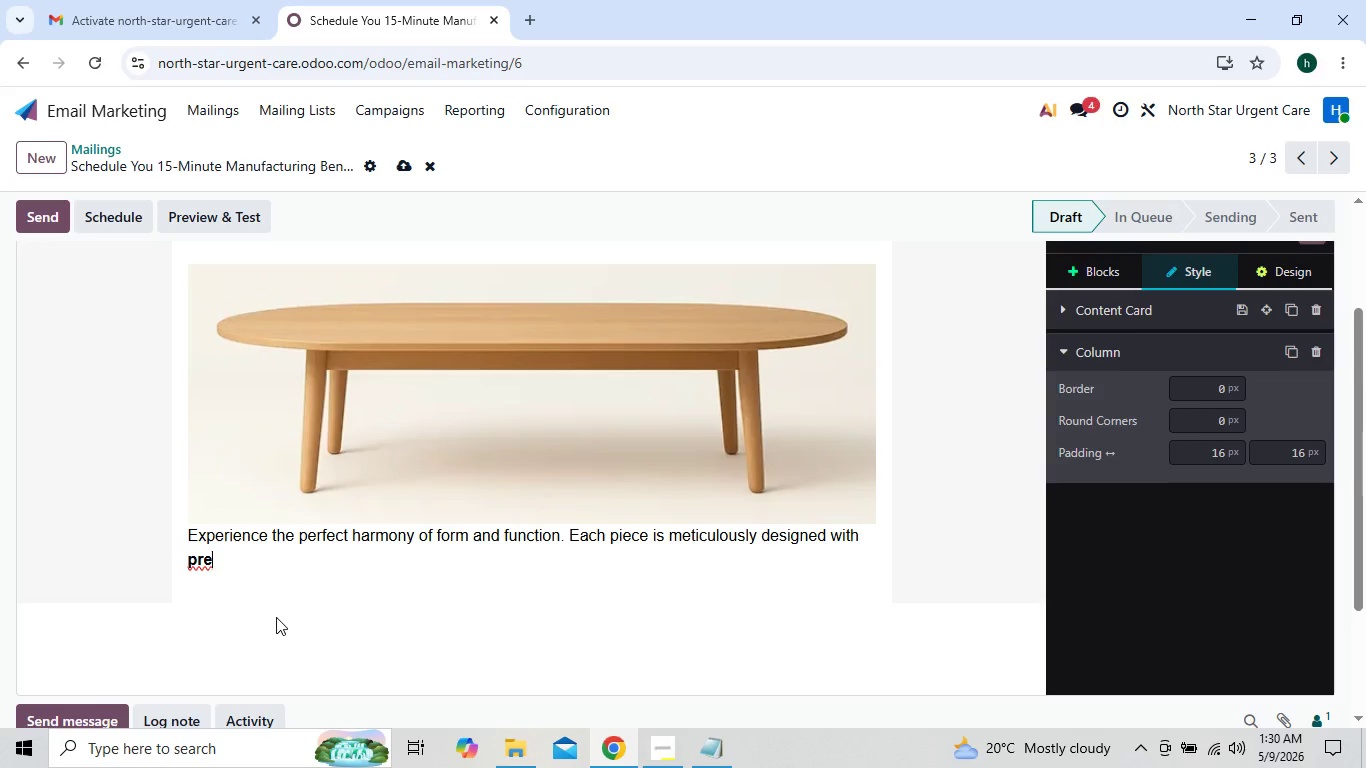 
key(Backspace)
 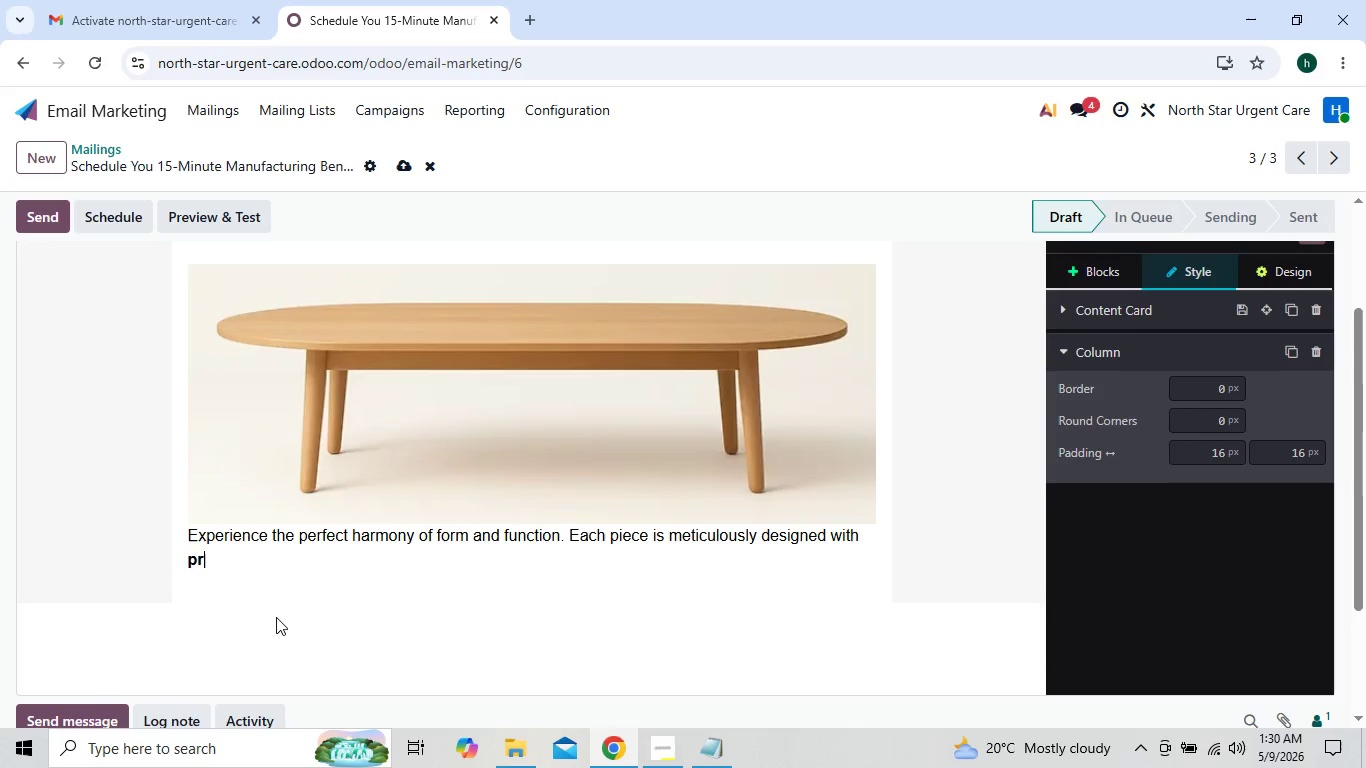 
key(Backspace)
 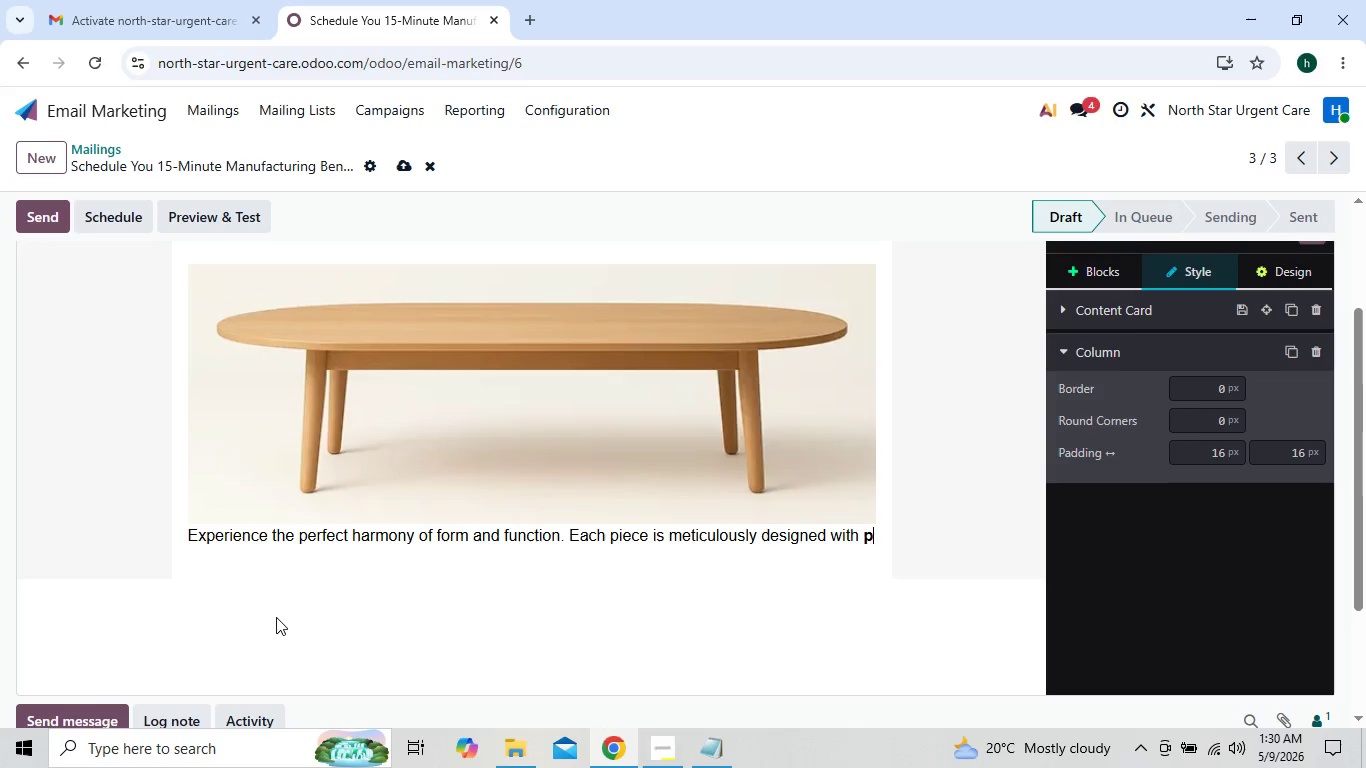 
key(Backspace)
 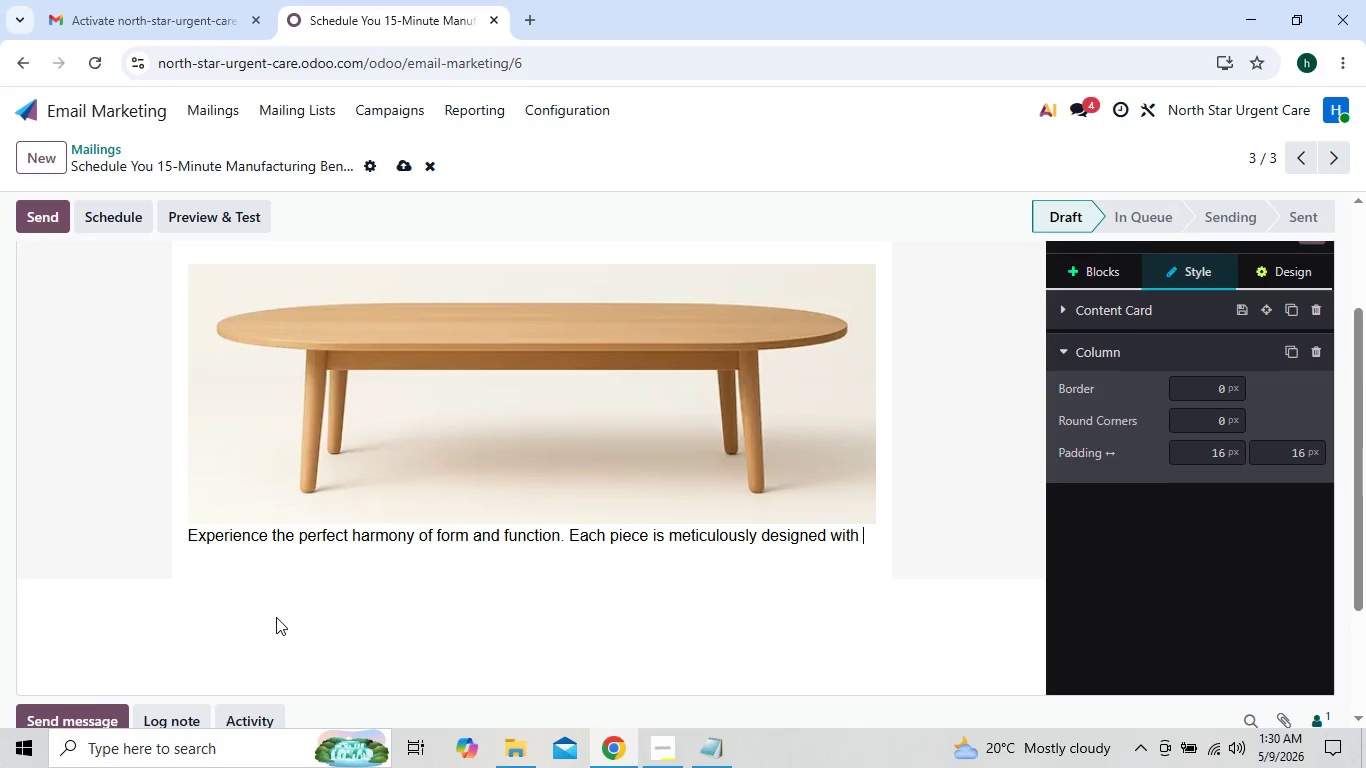 
key(Backspace)
 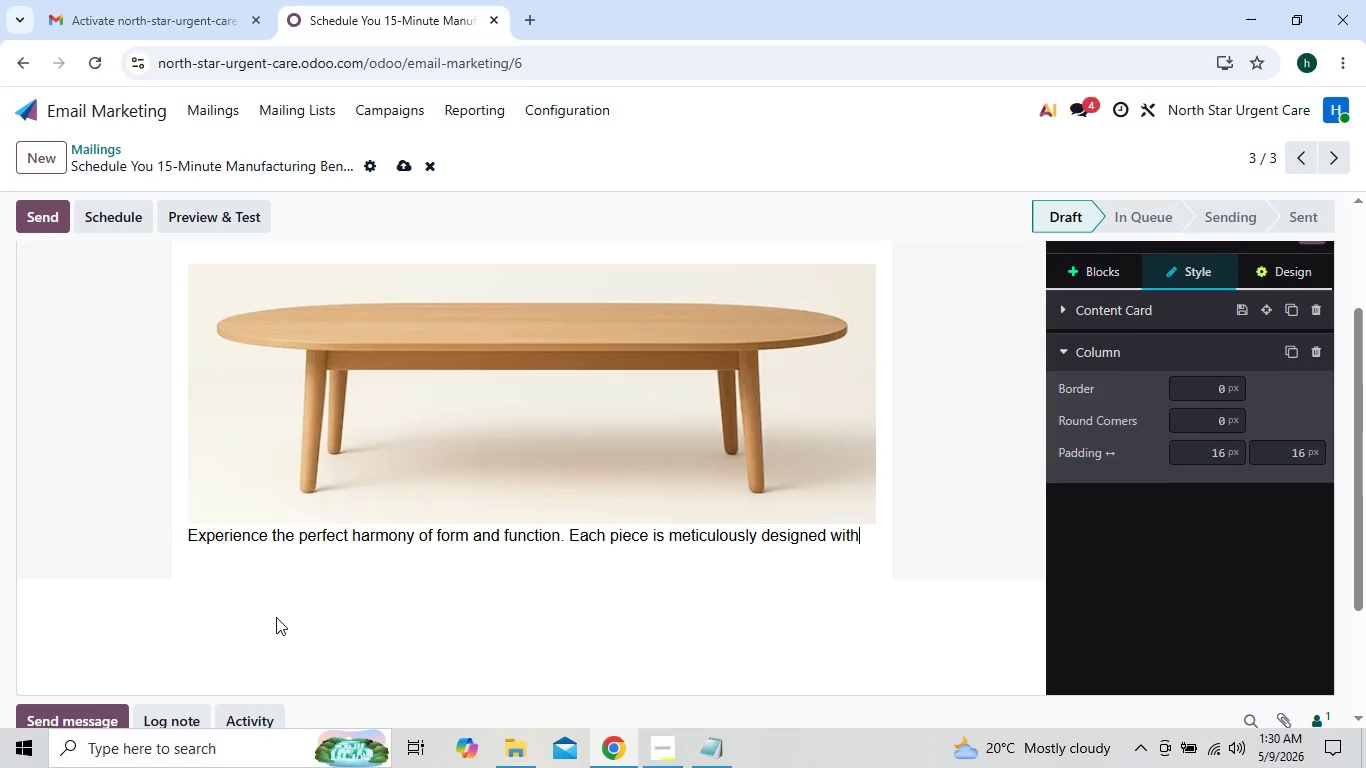 
key(Backspace)
 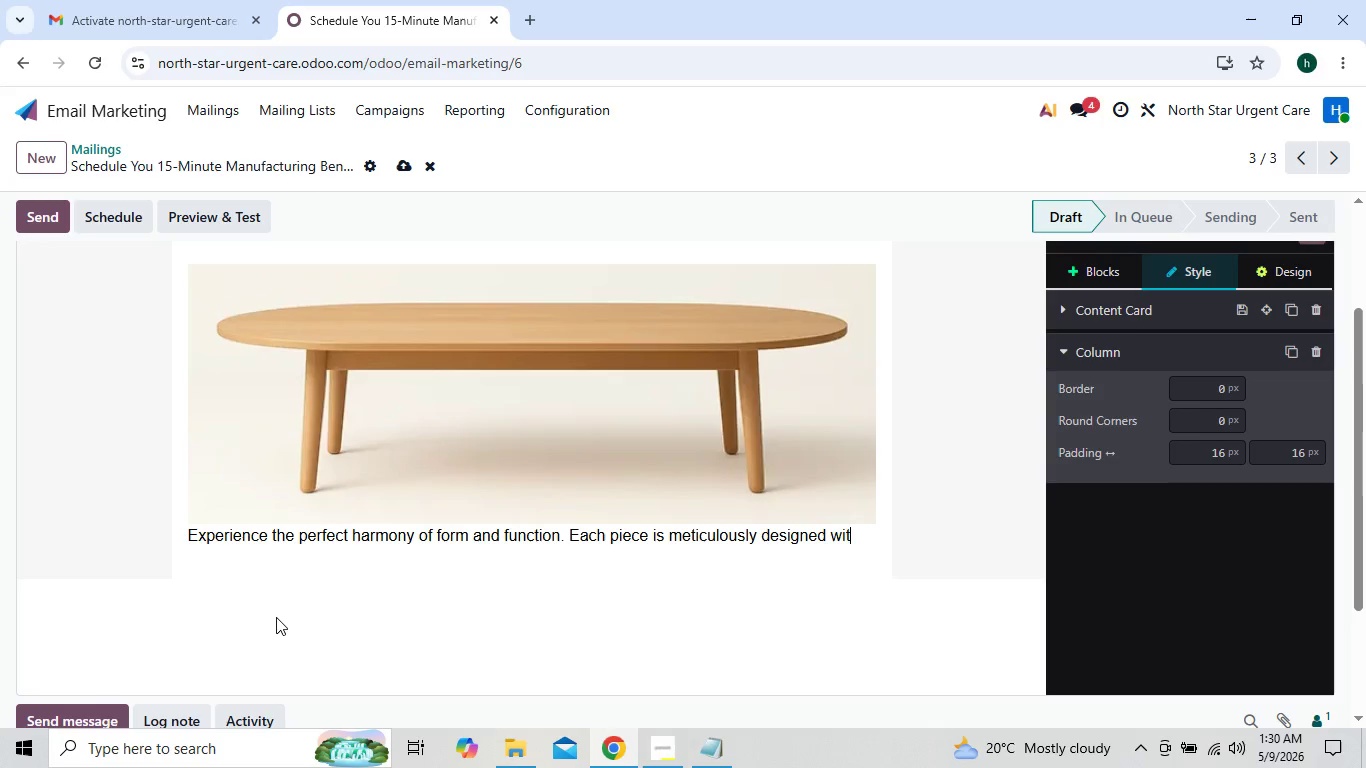 
key(Backspace)
 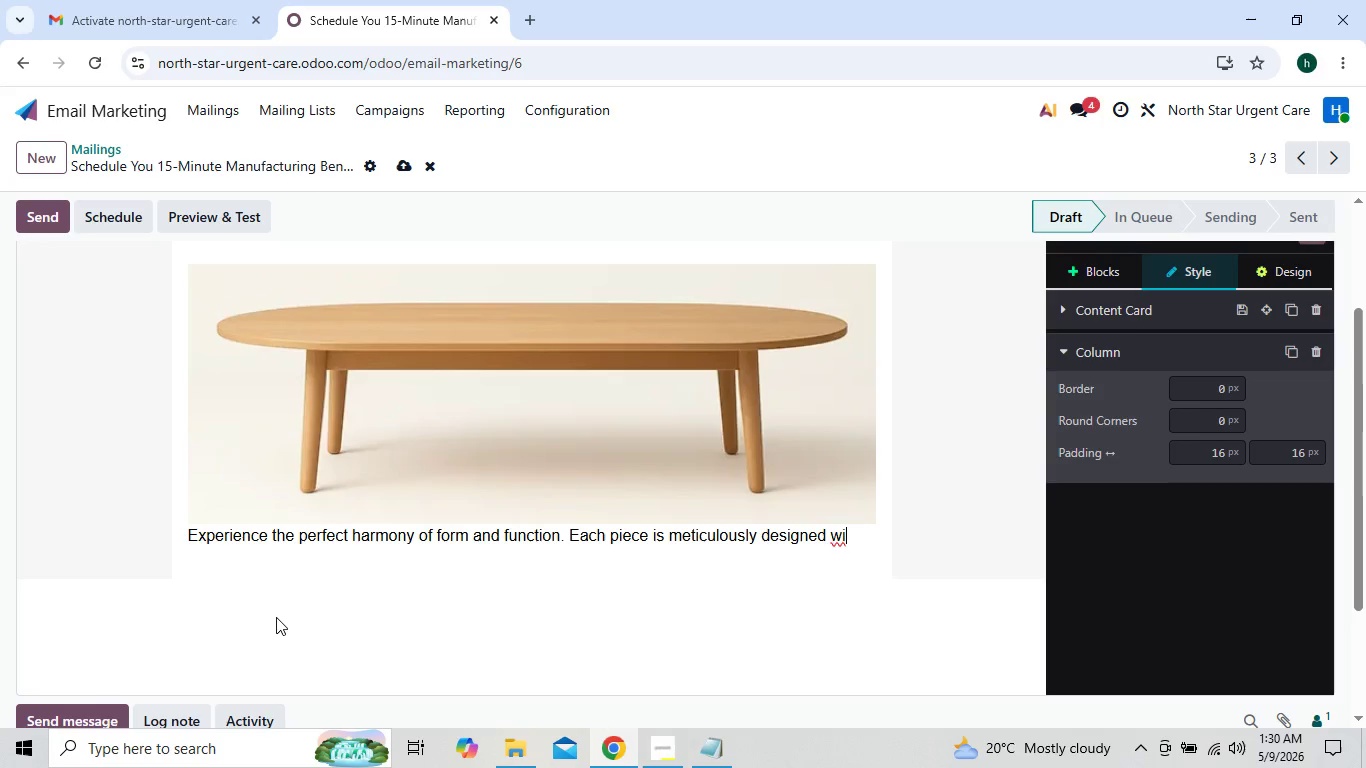 
key(Backspace)
 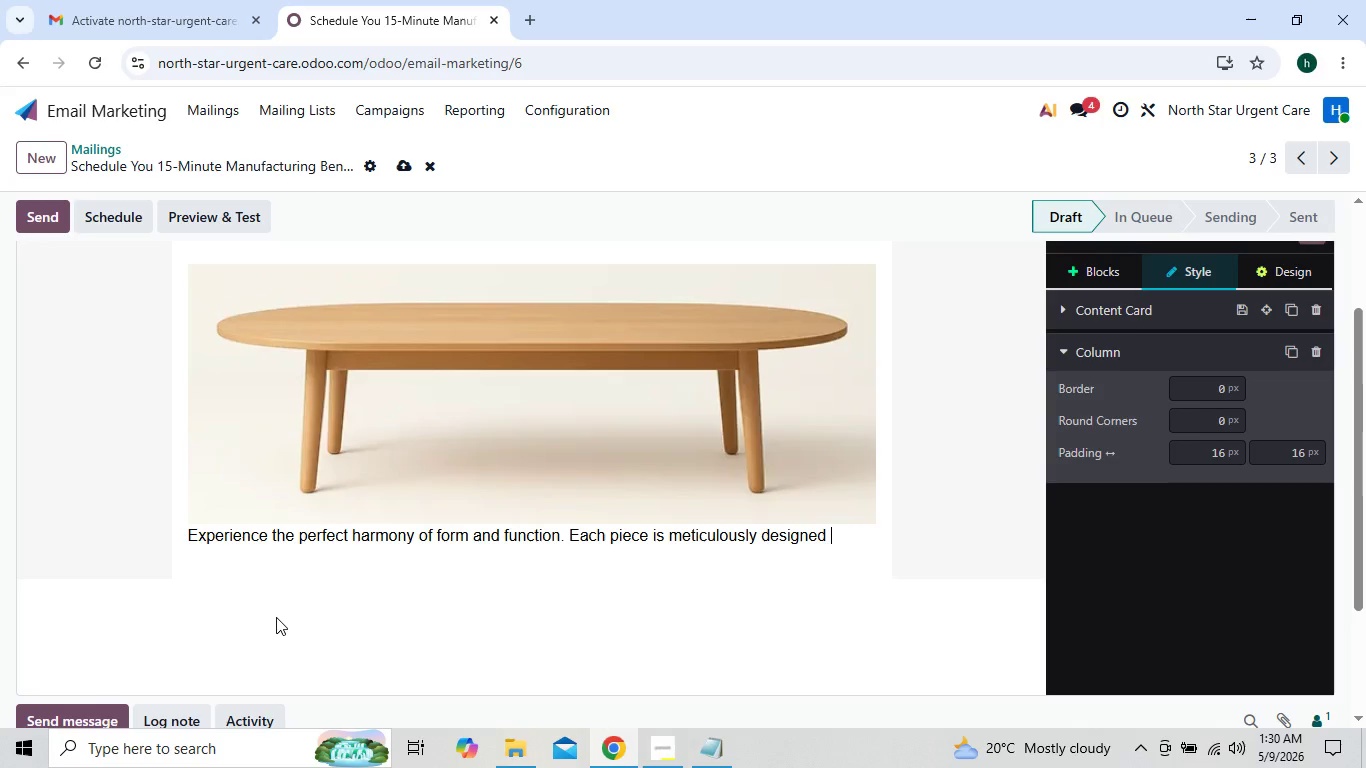 
key(Backspace)
 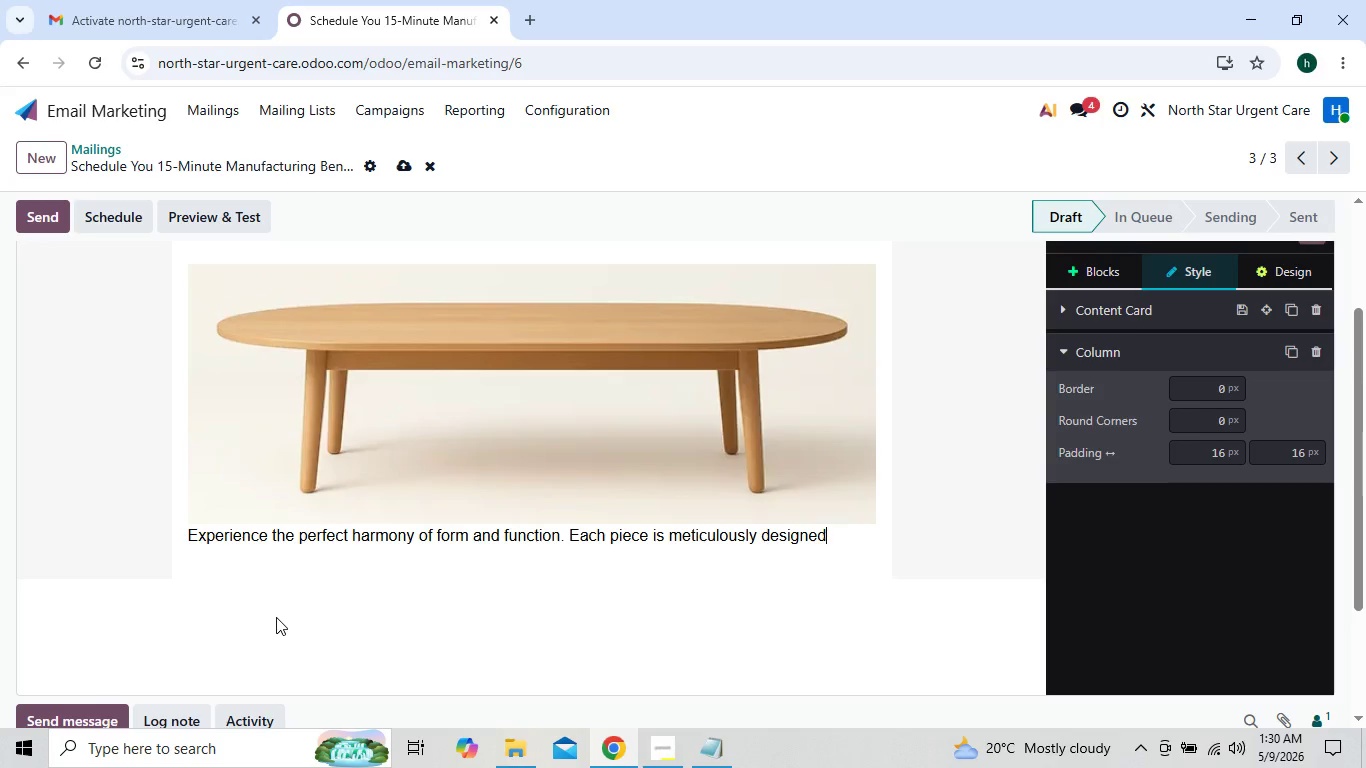 
key(Backspace)
 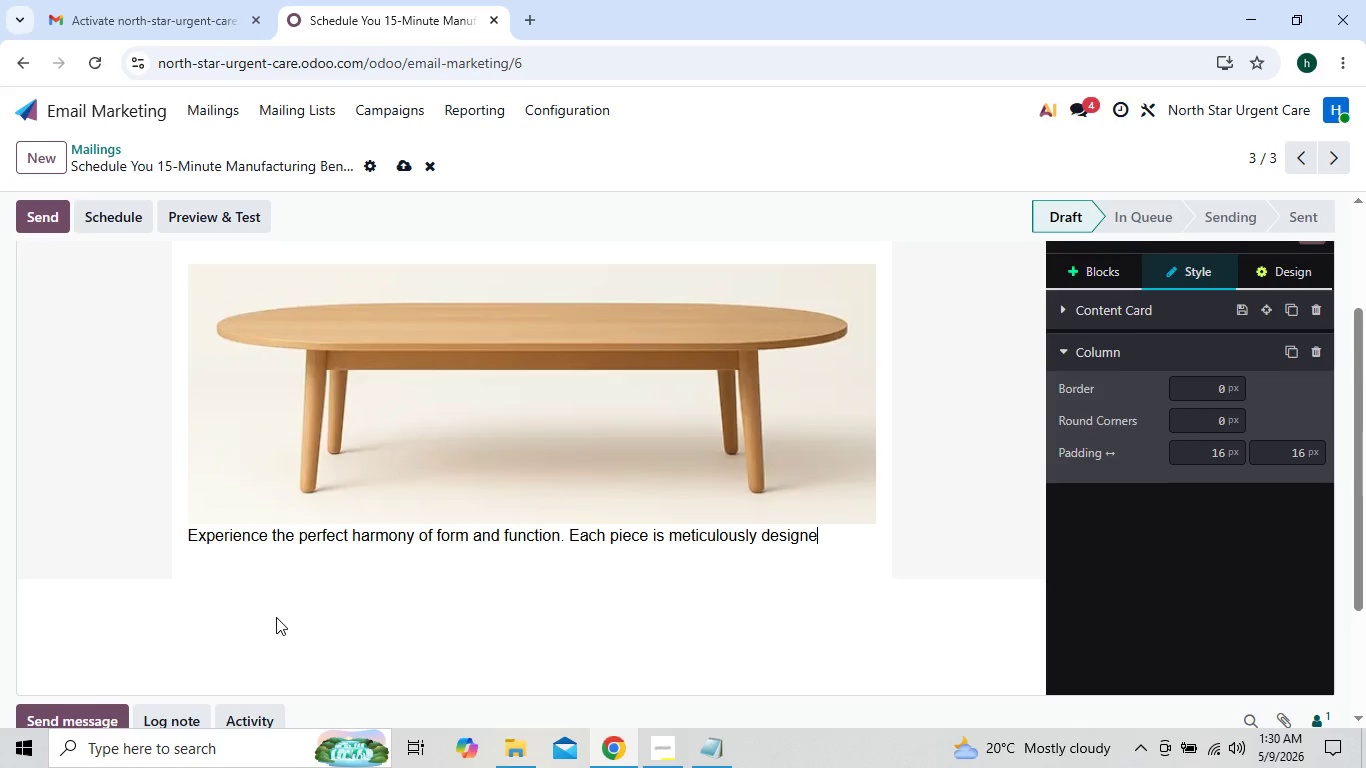 
key(Backspace)
 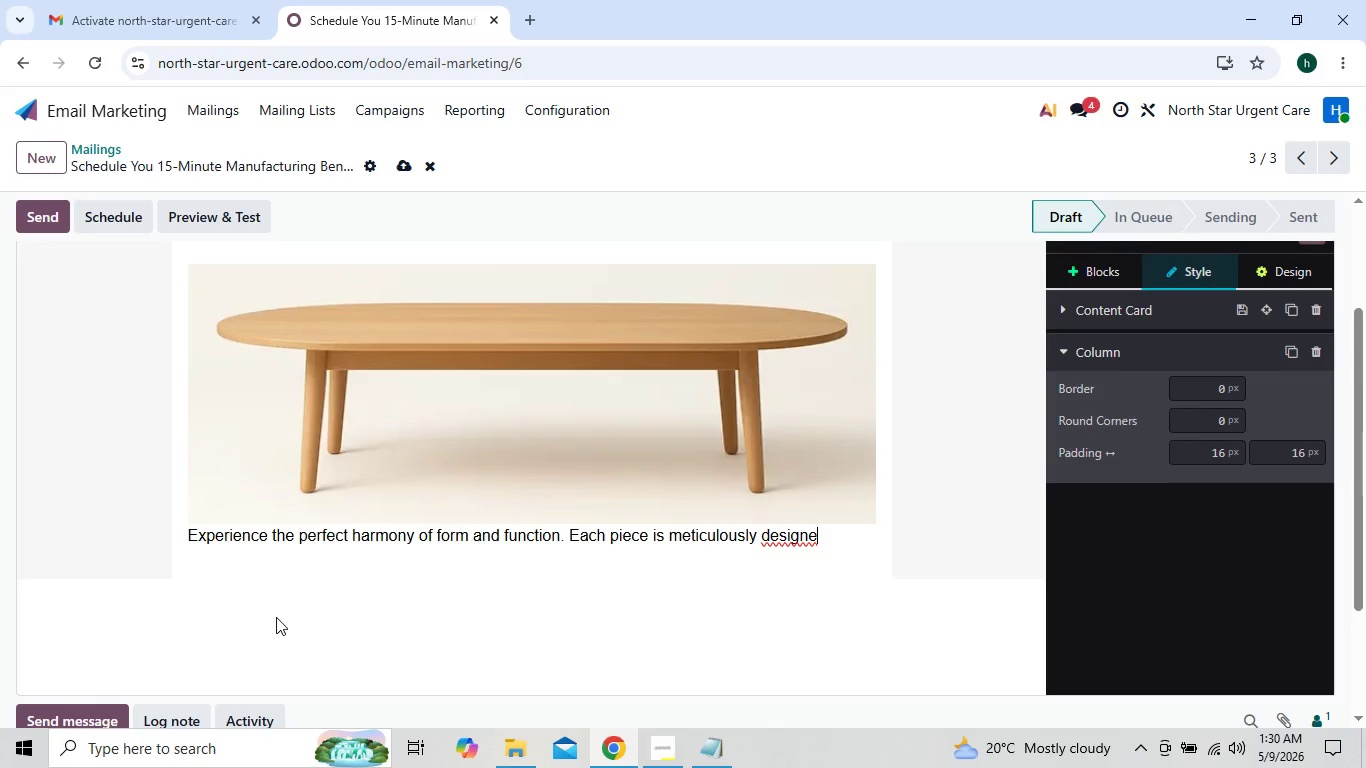 
key(Backspace)
 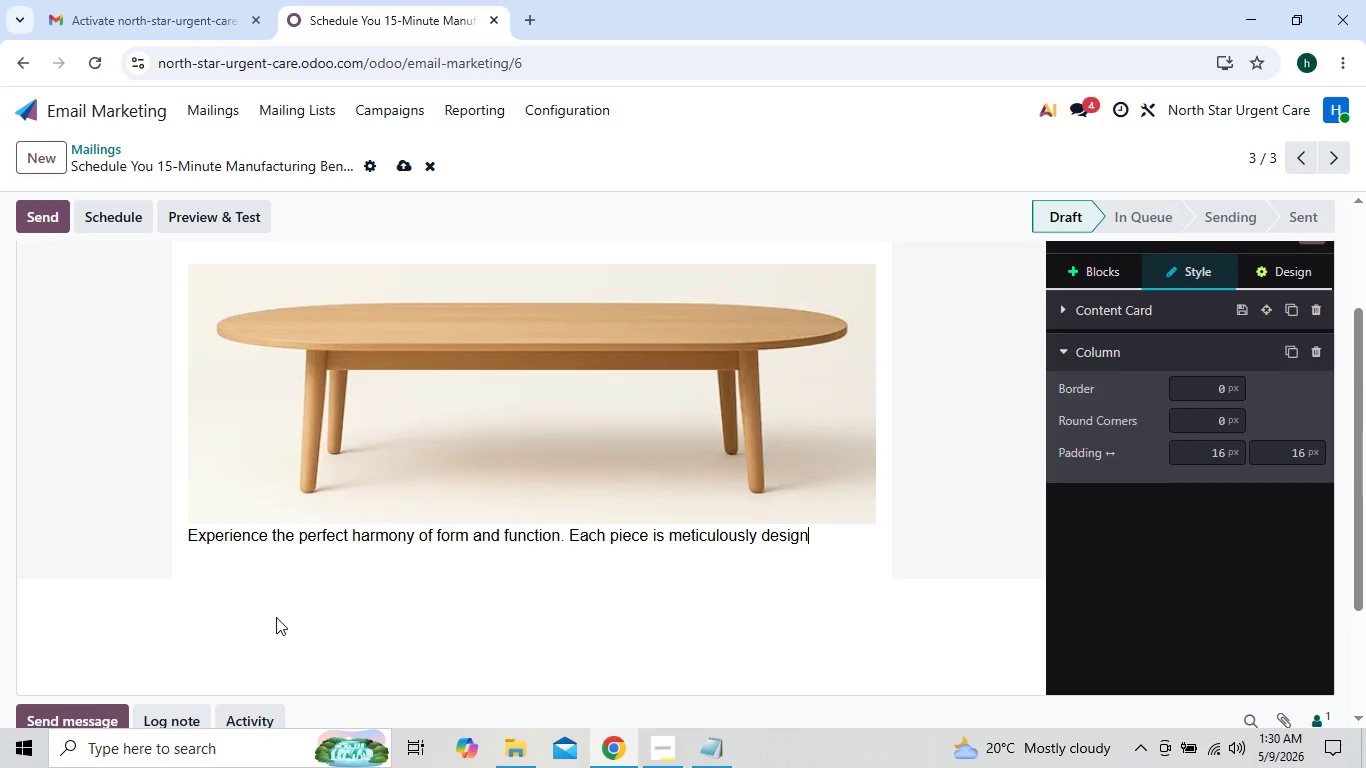 
key(Backspace)
 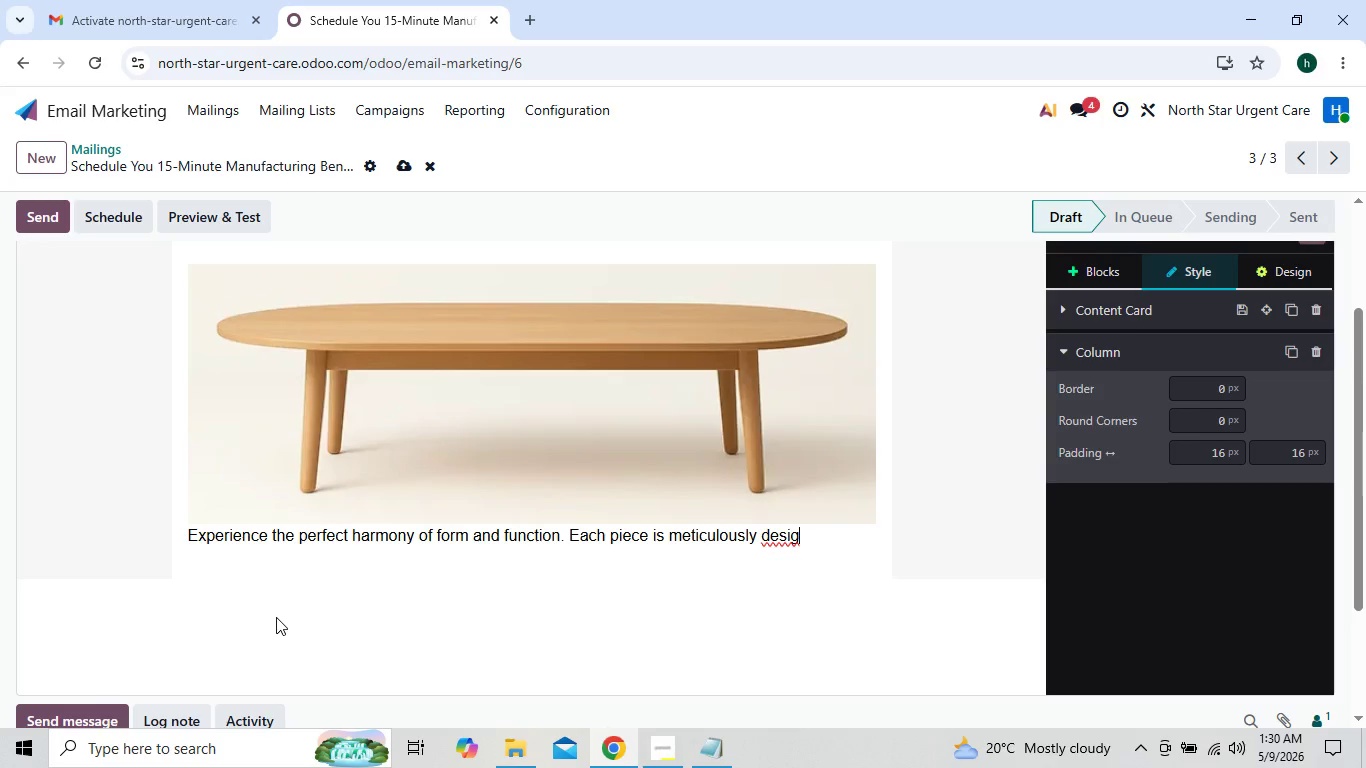 
key(Backspace)
 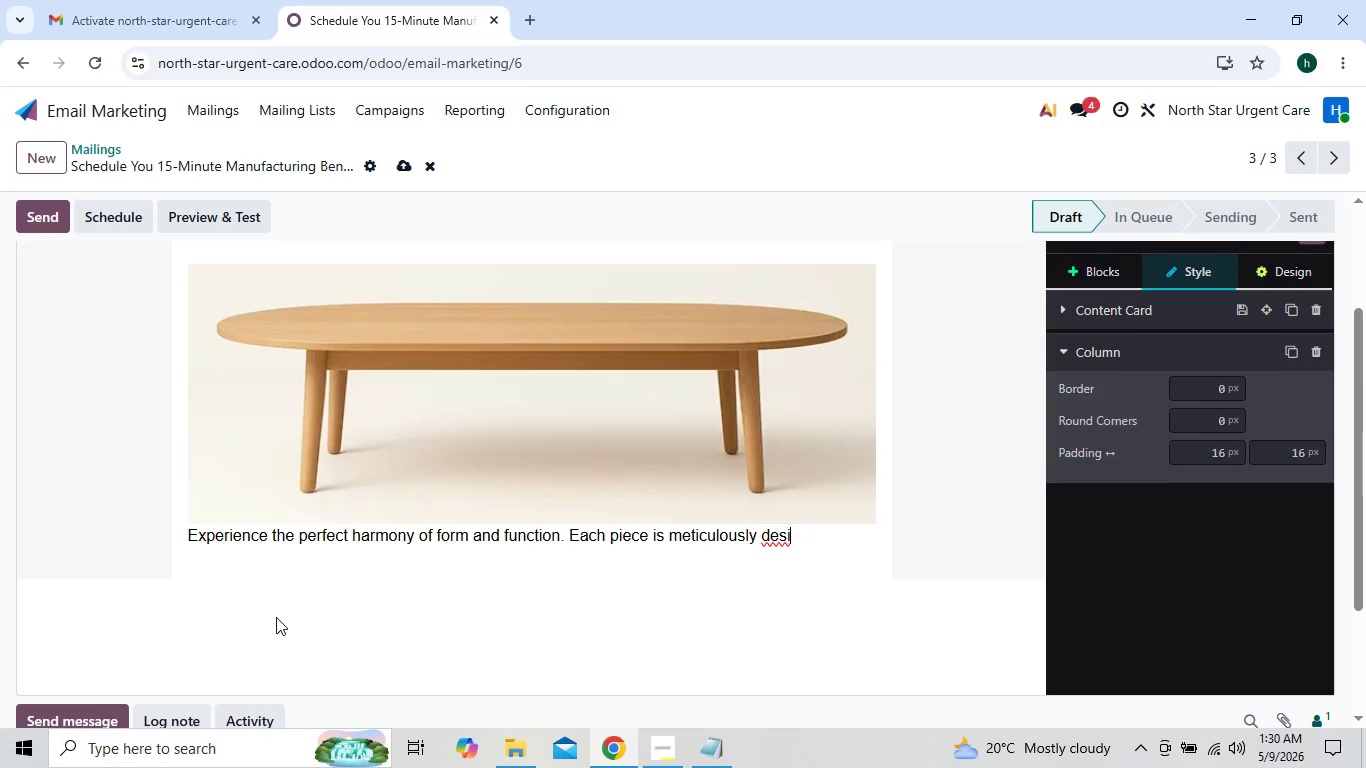 
key(Backspace)
 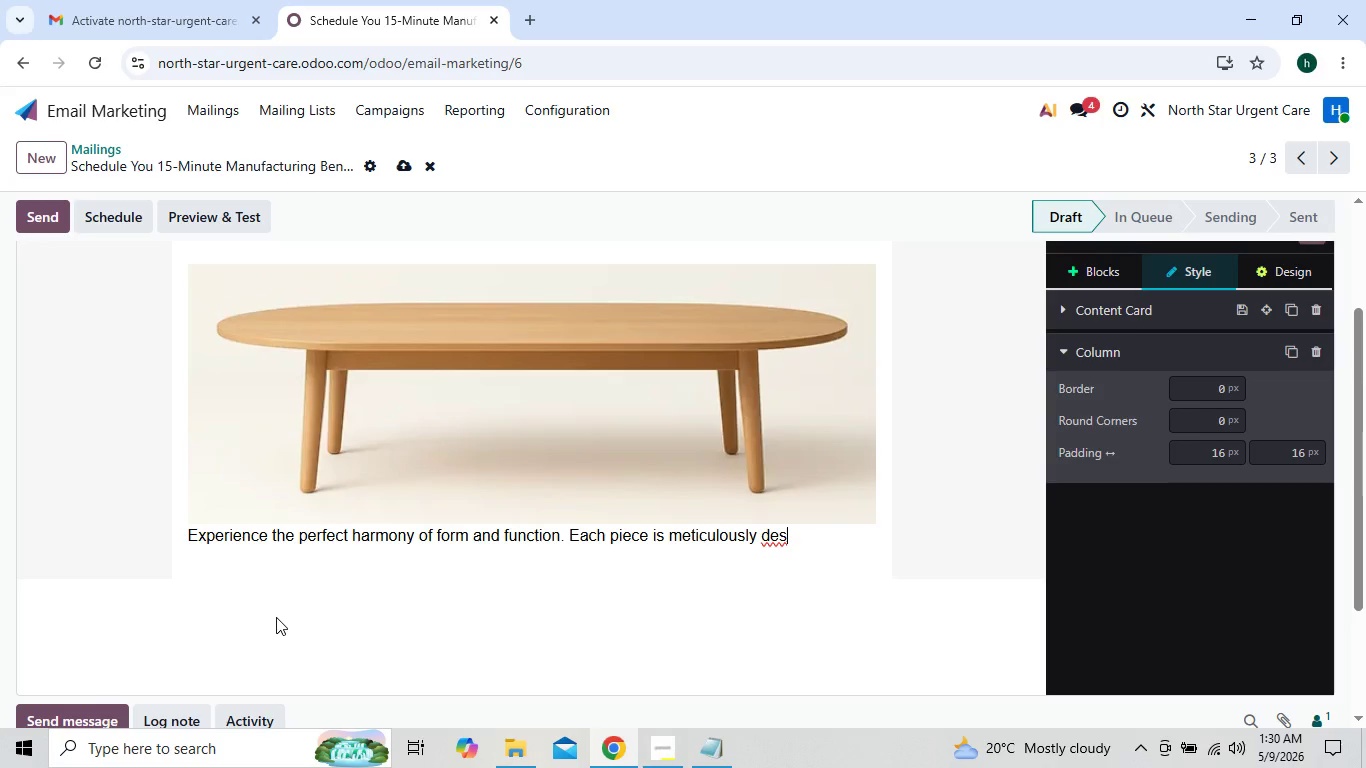 
key(Backspace)
 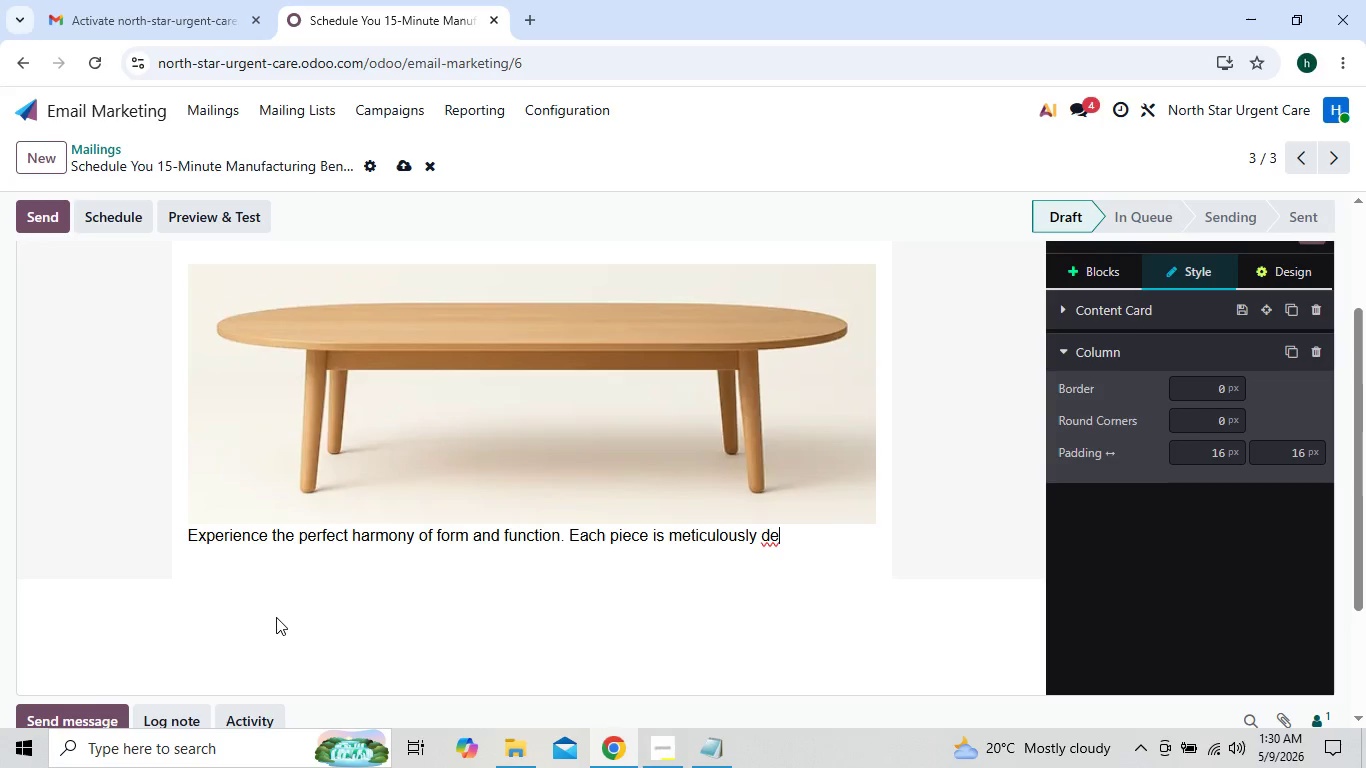 
key(Backspace)
 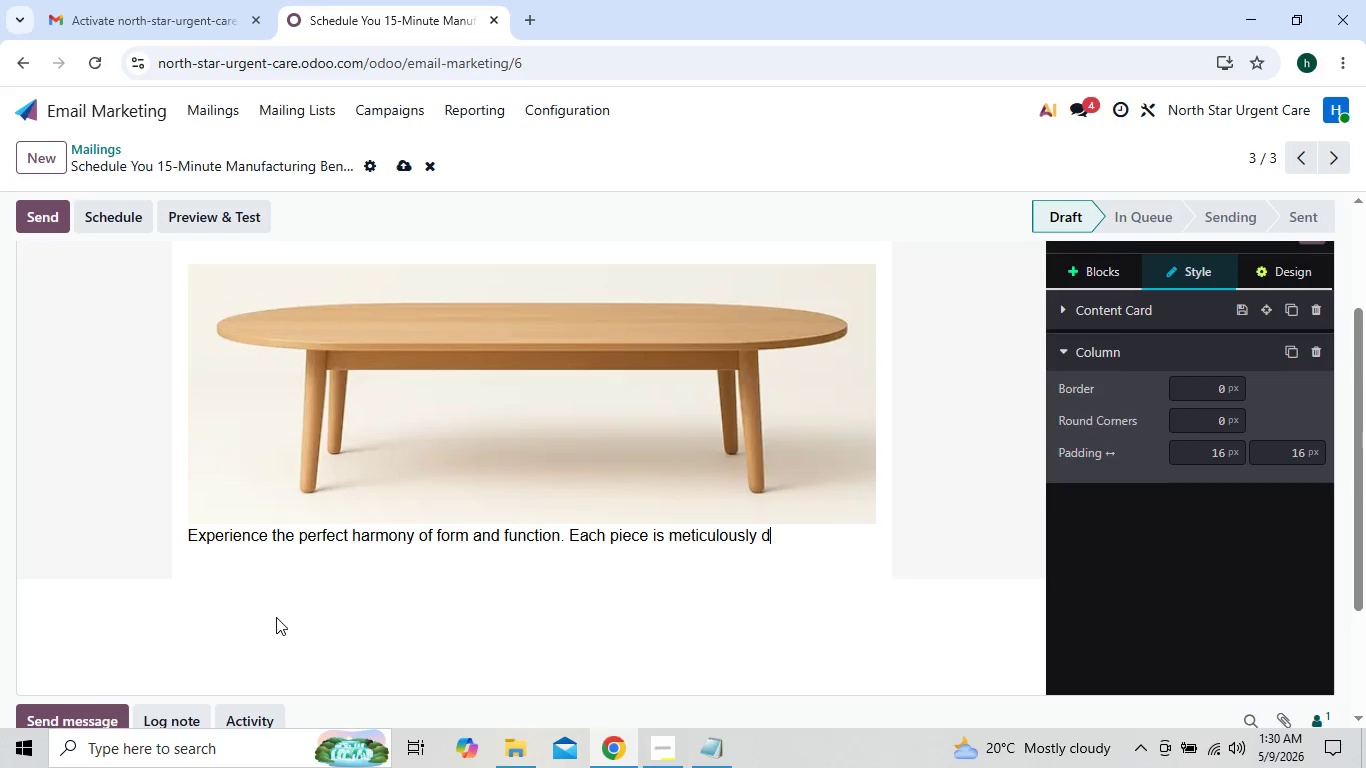 
key(Backspace)
 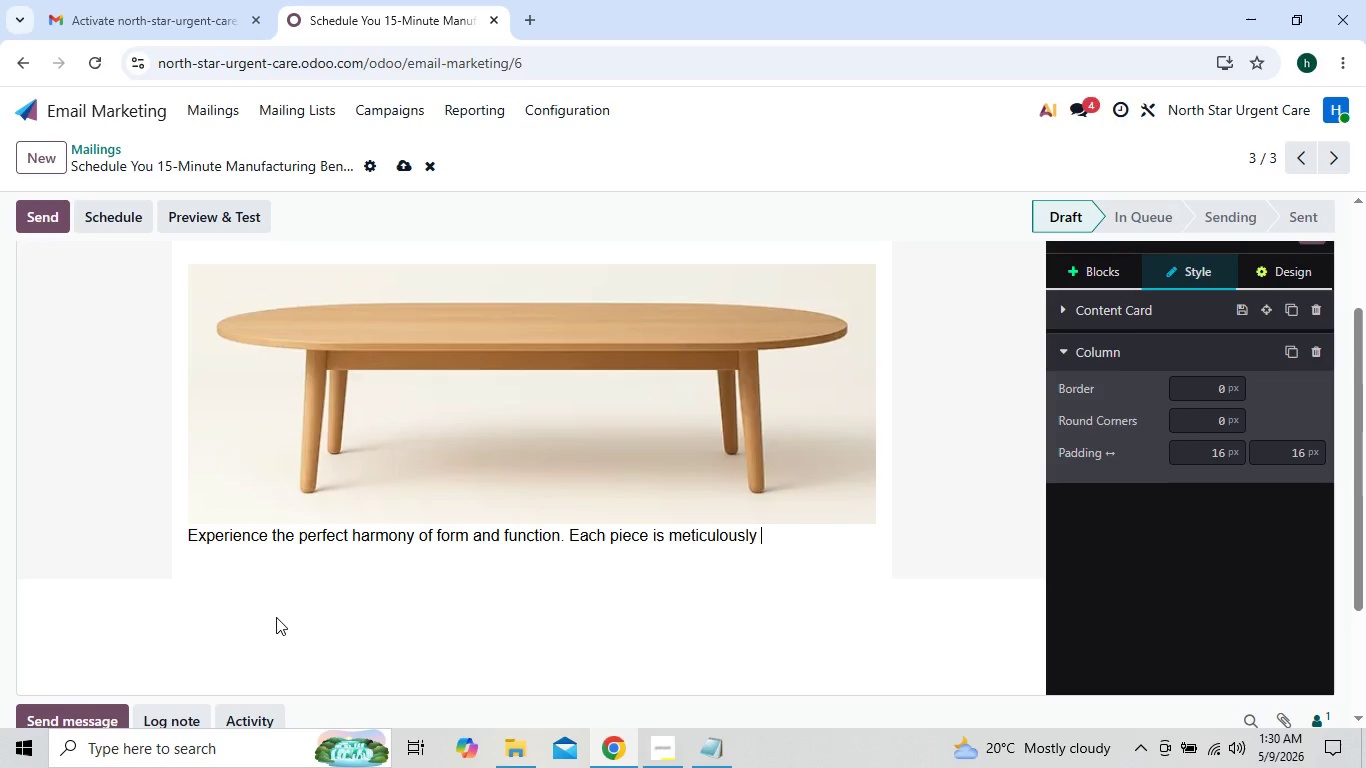 
key(Backspace)
 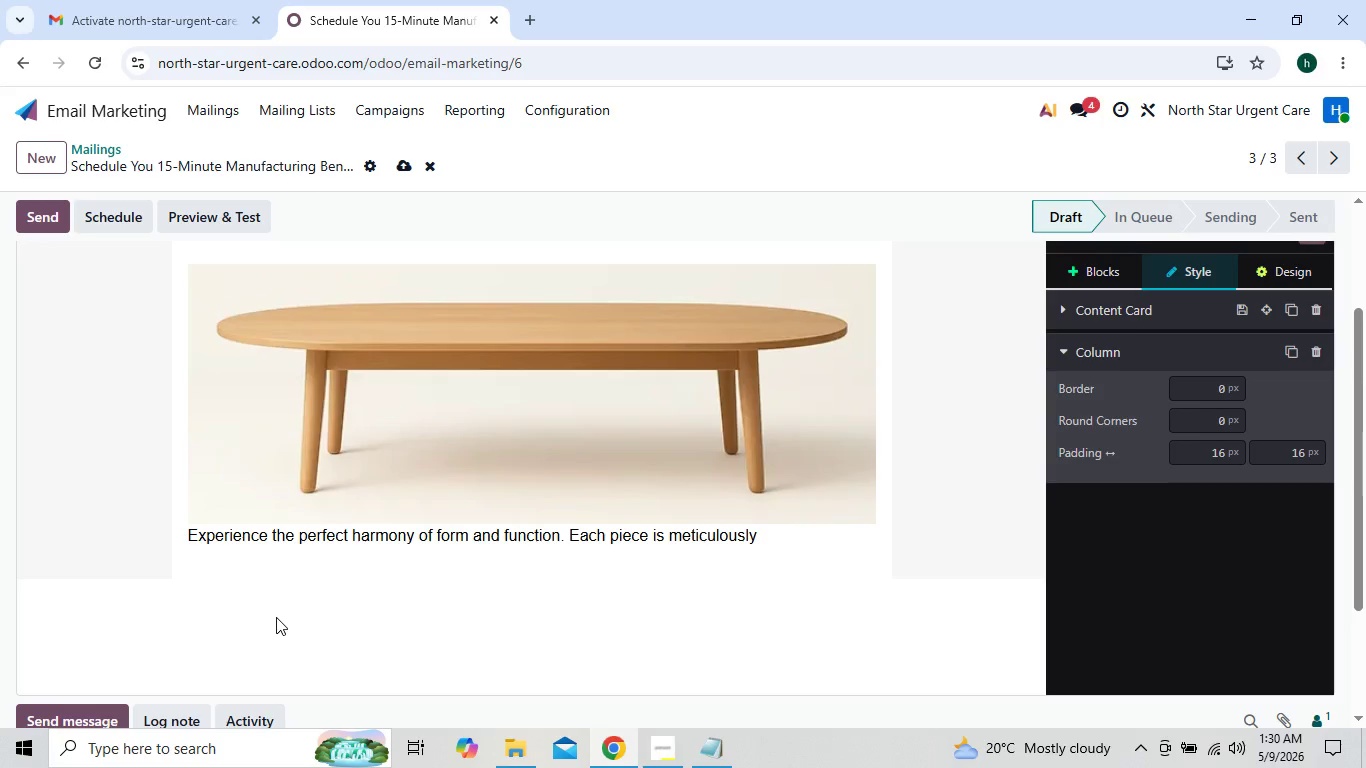 
key(Backspace)
 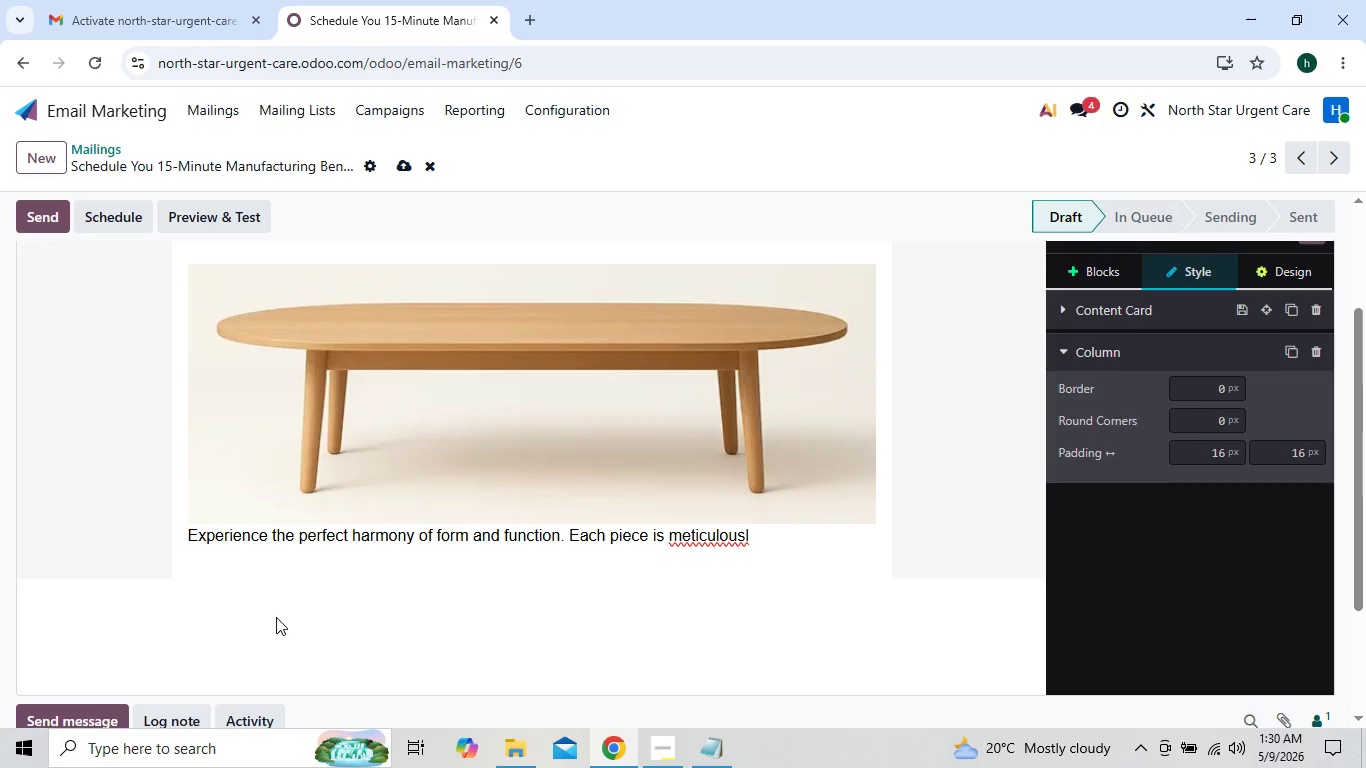 
key(Backspace)
 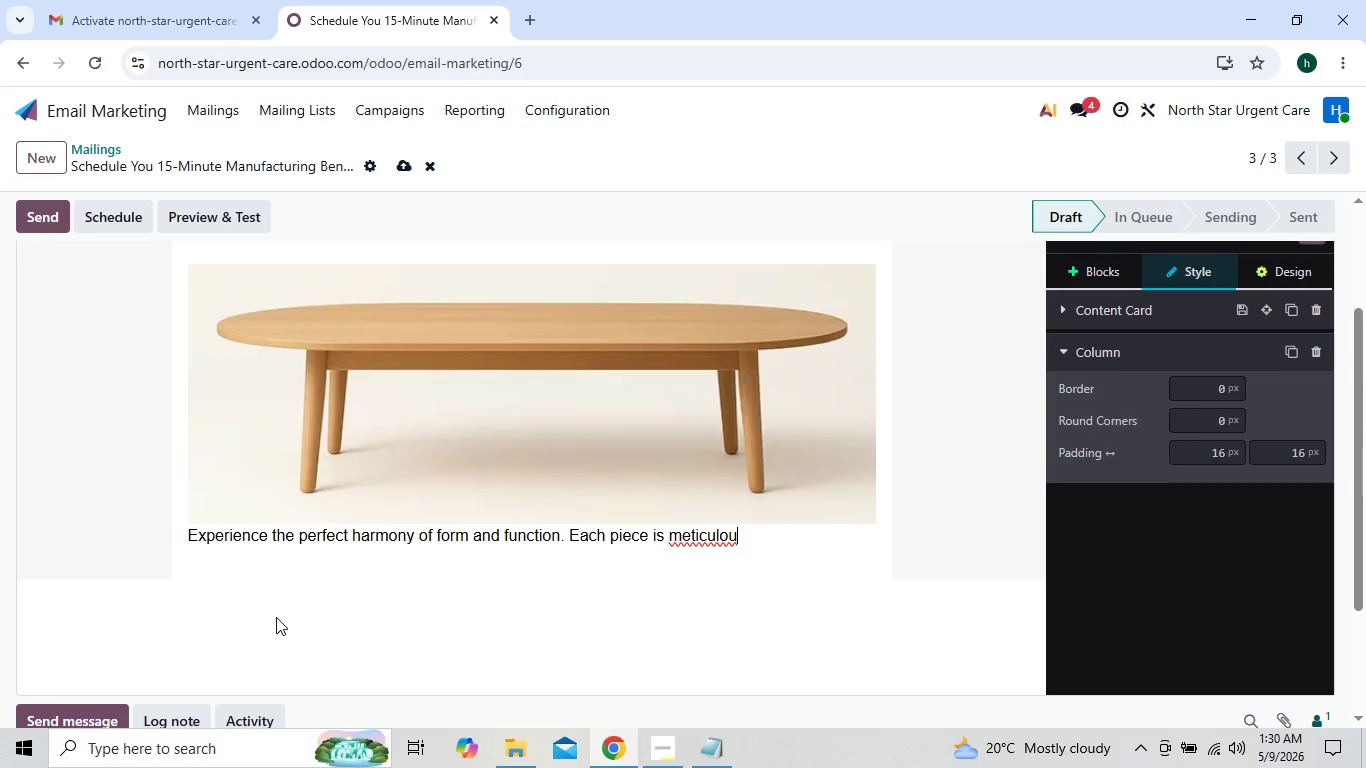 
key(Backspace)
 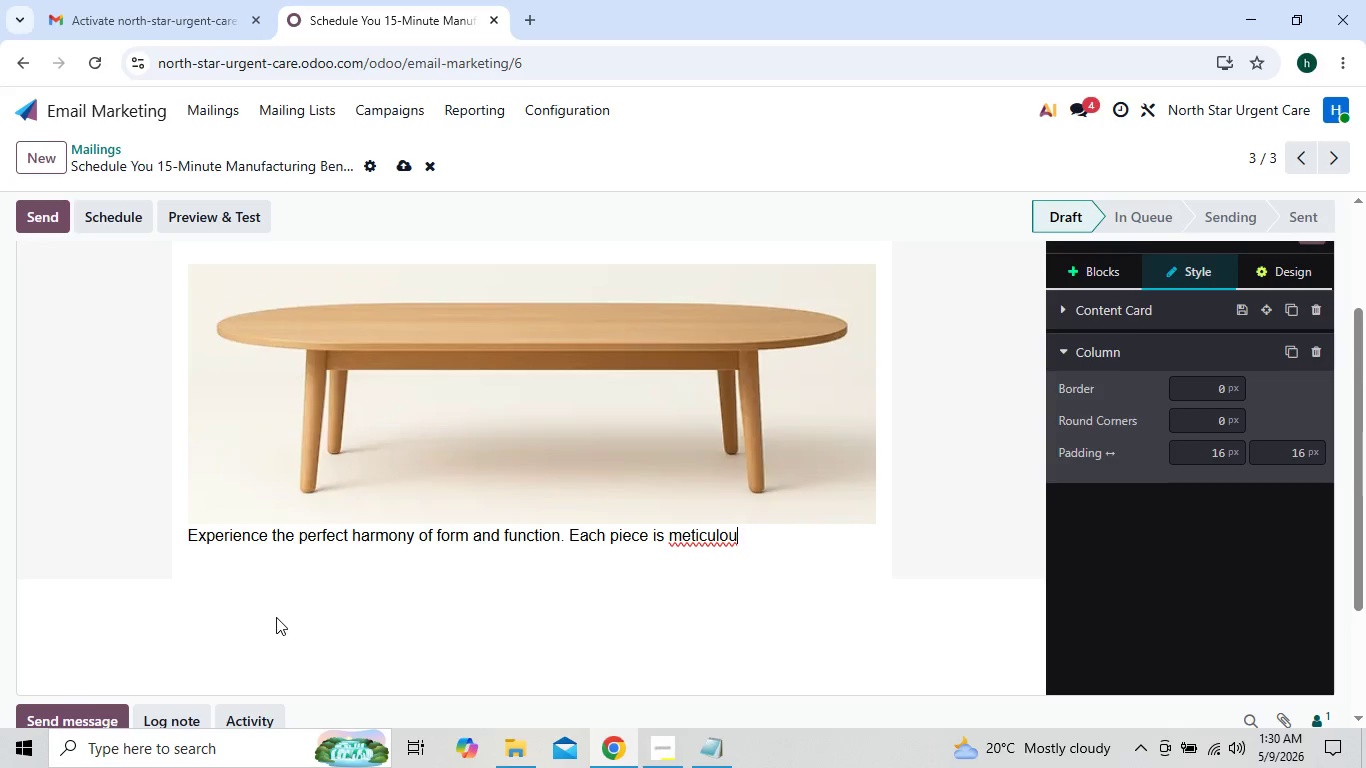 
key(Backspace)
 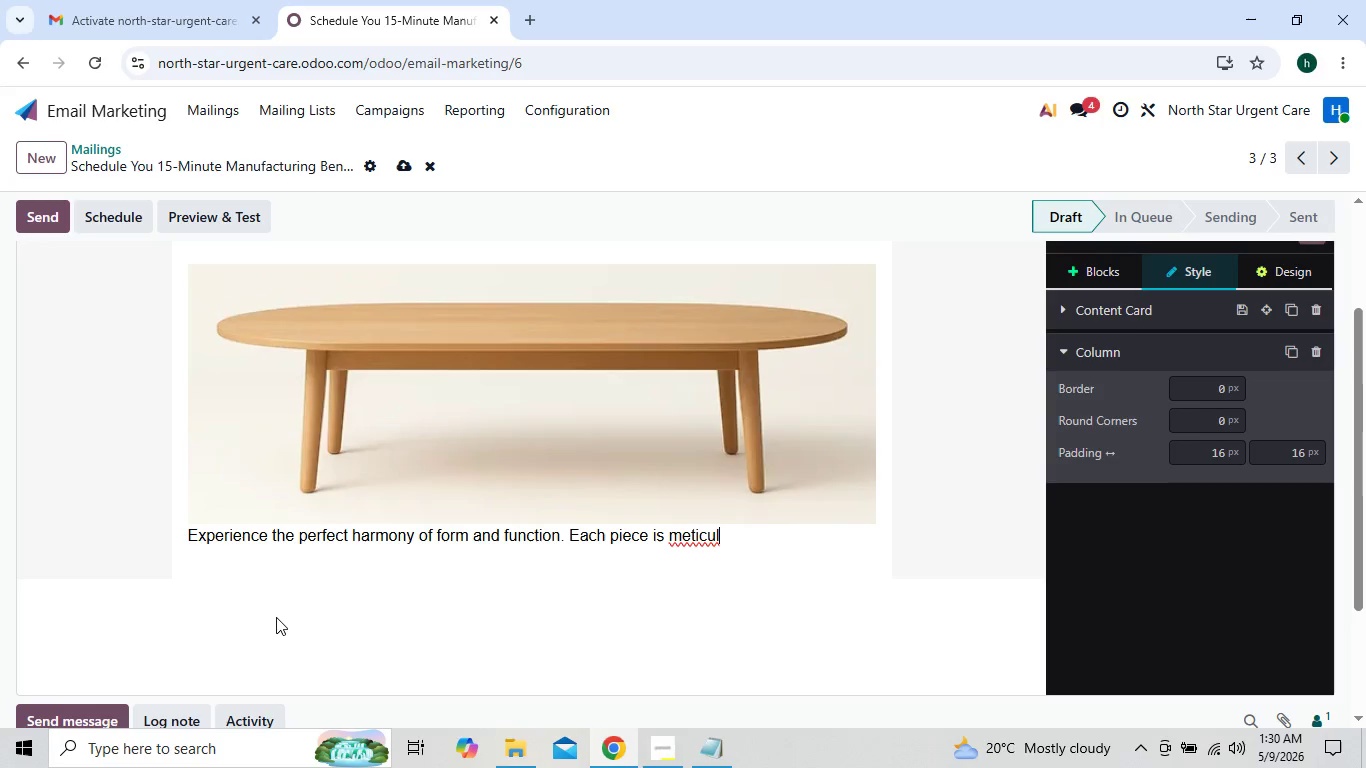 
key(Backspace)
 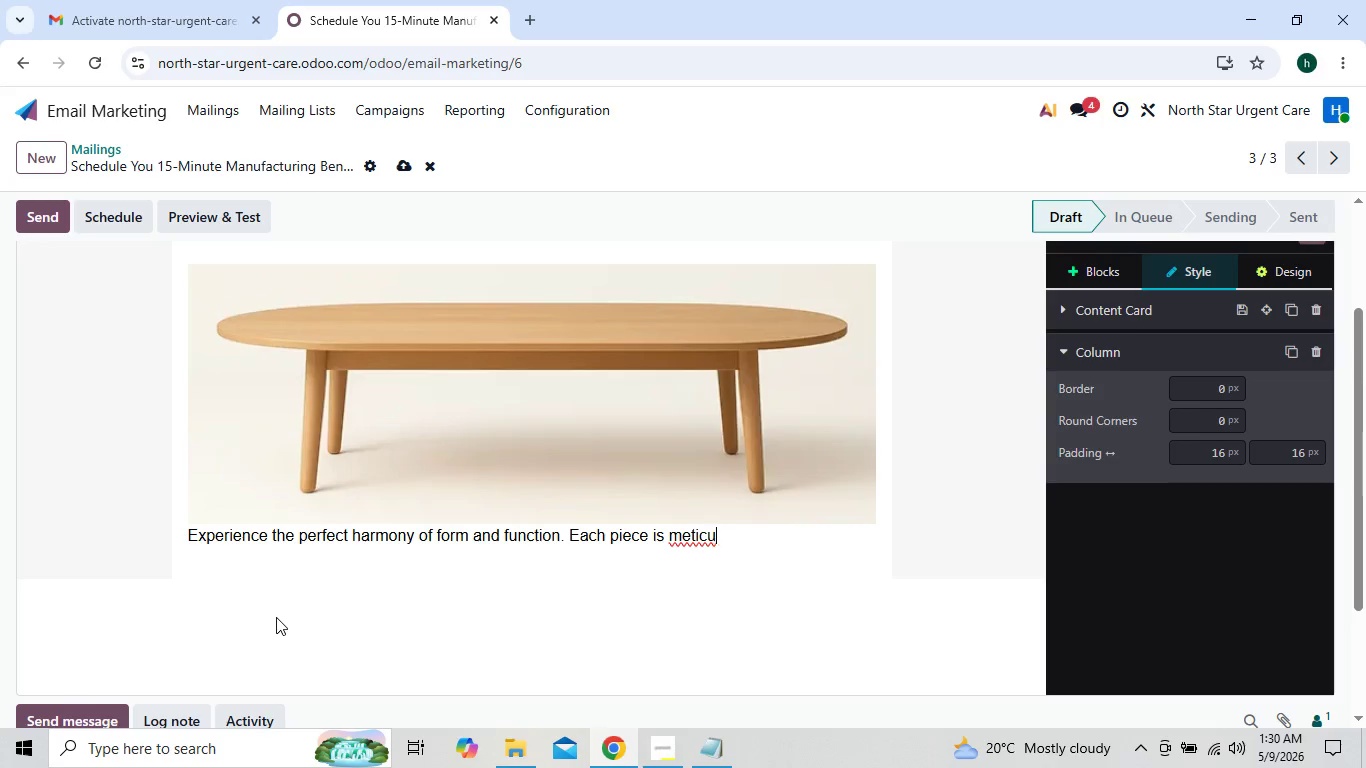 
key(Backspace)
 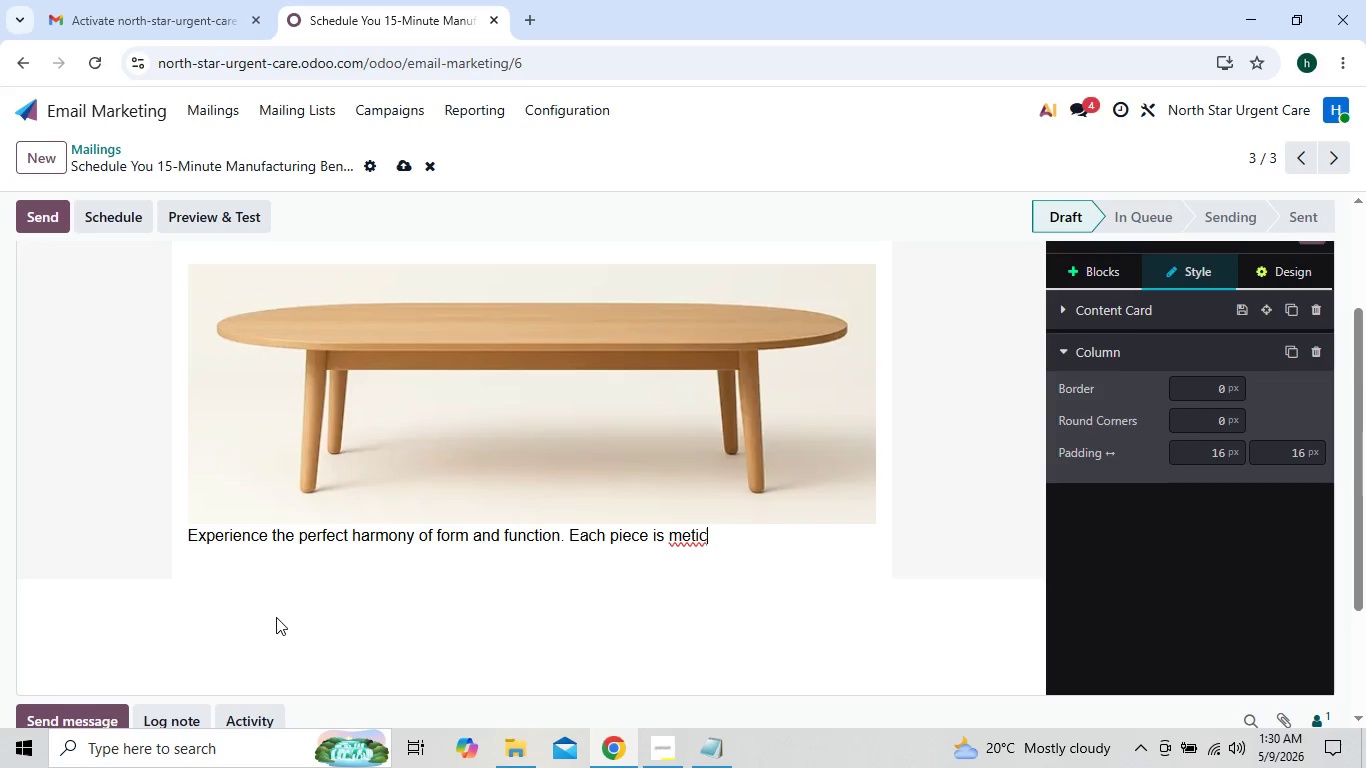 
key(Backspace)
 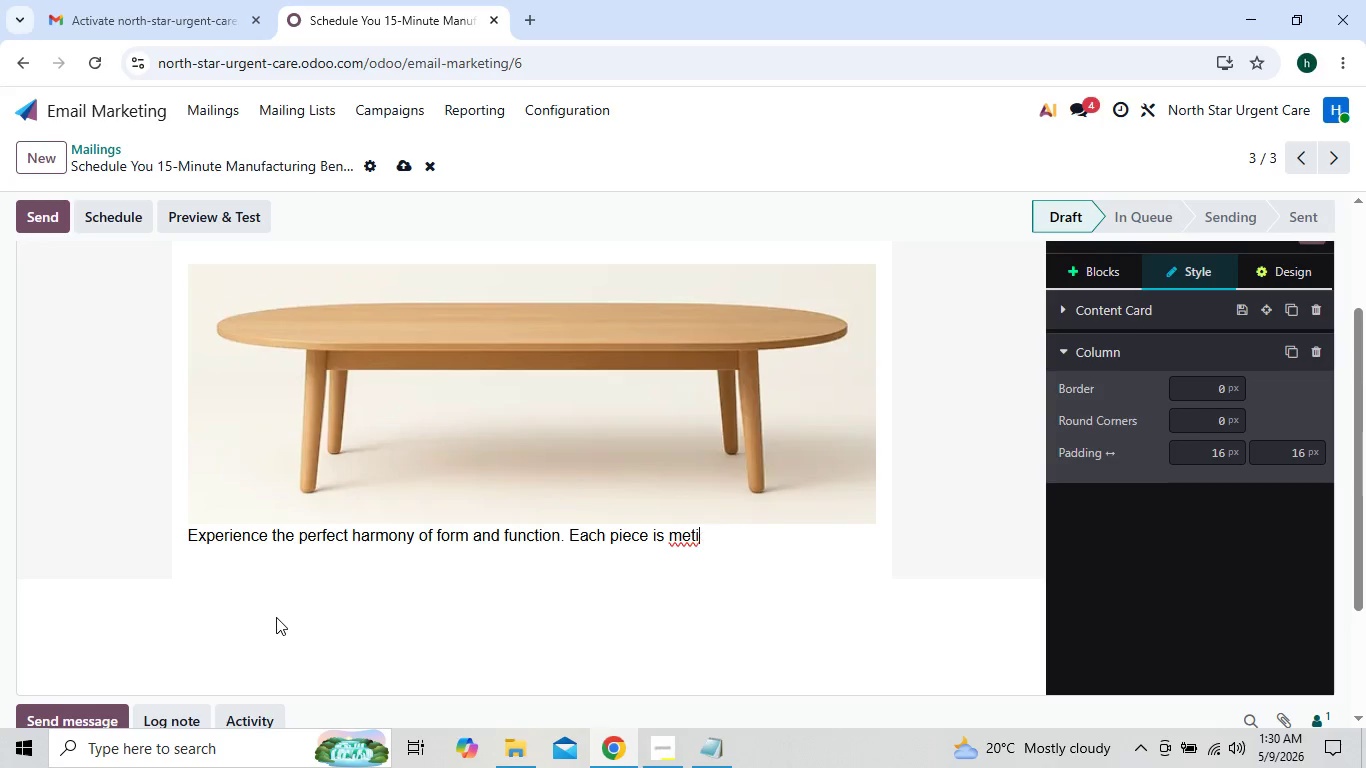 
key(Backspace)
 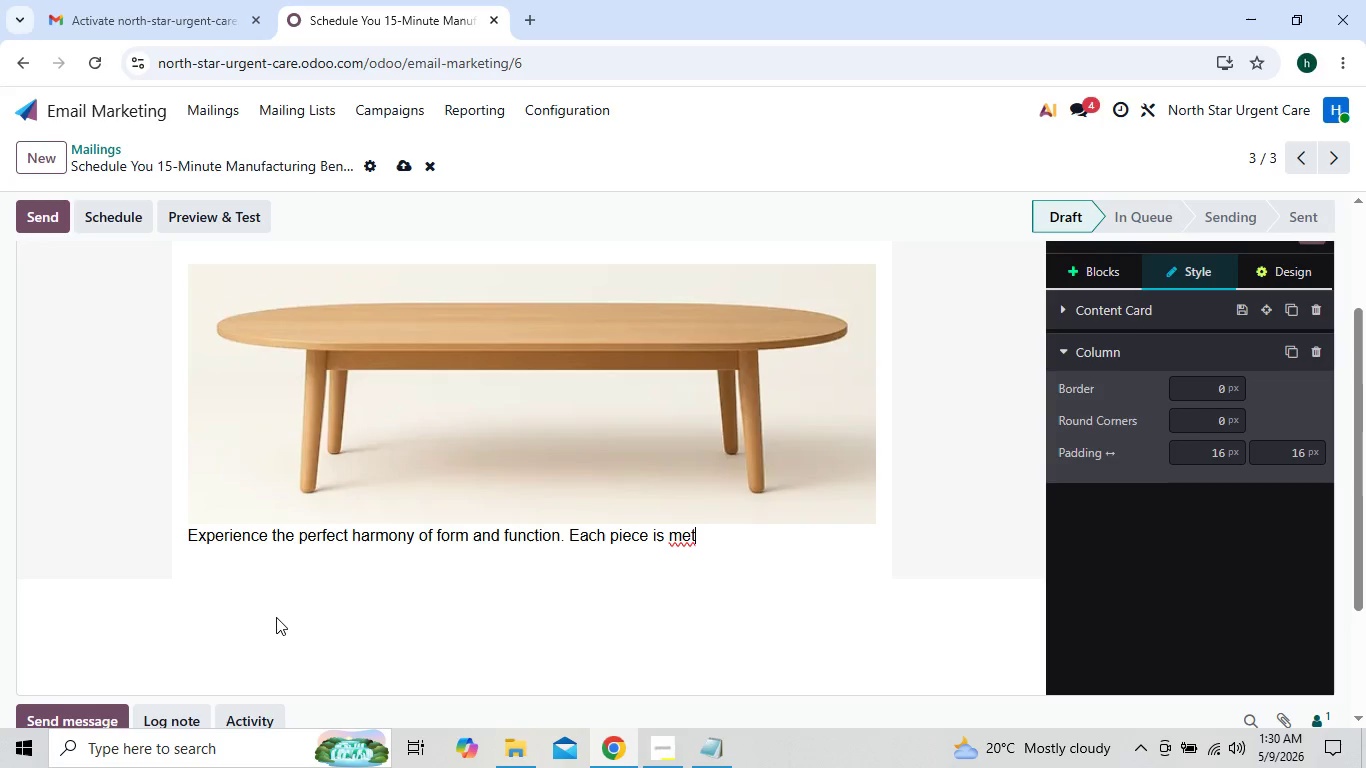 
key(Backspace)
 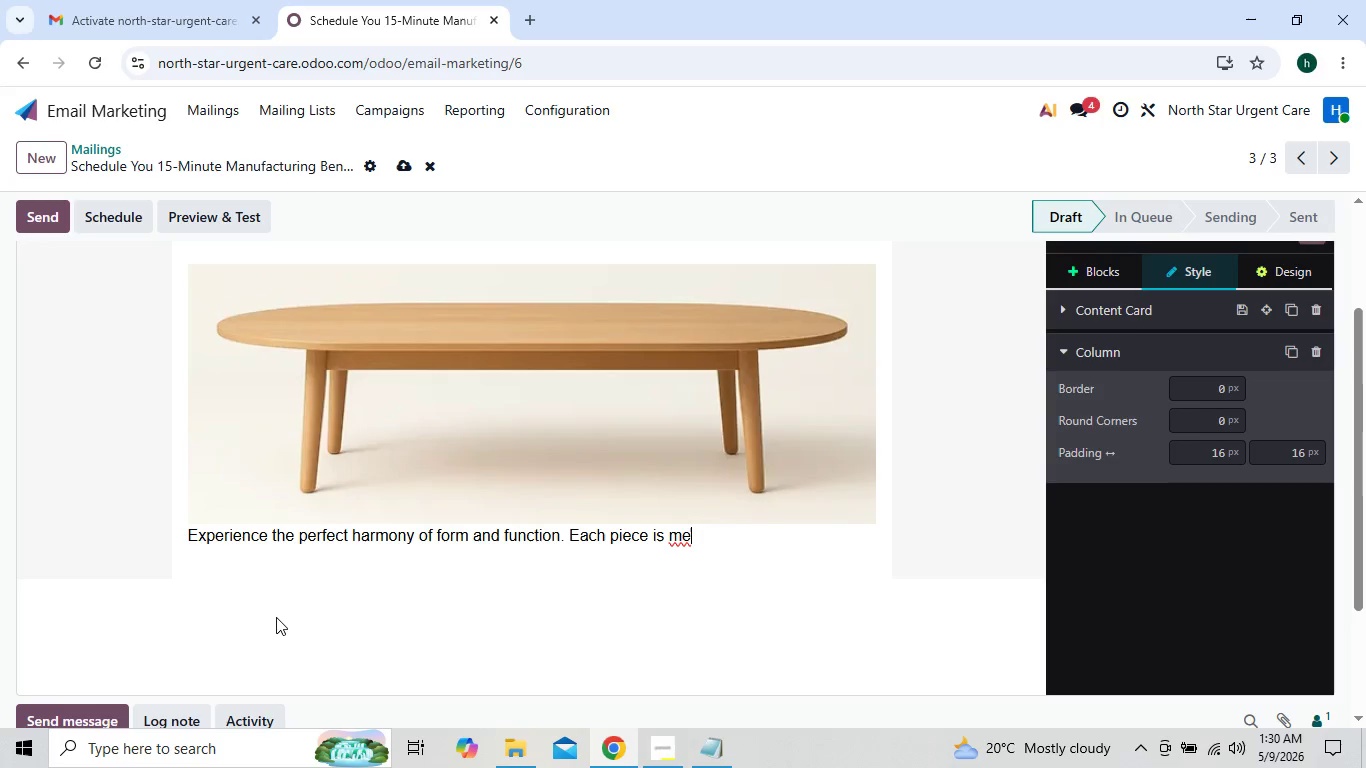 
key(Backspace)
 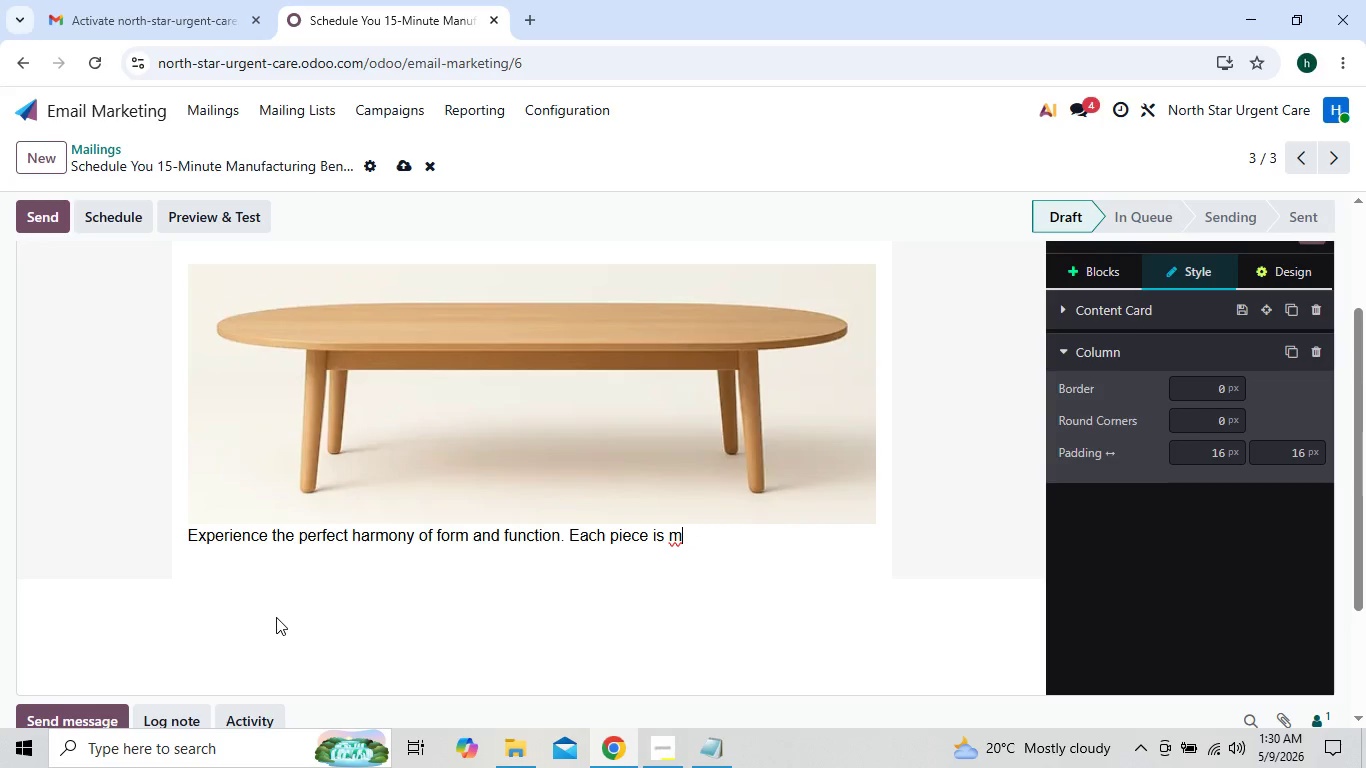 
key(Backspace)
 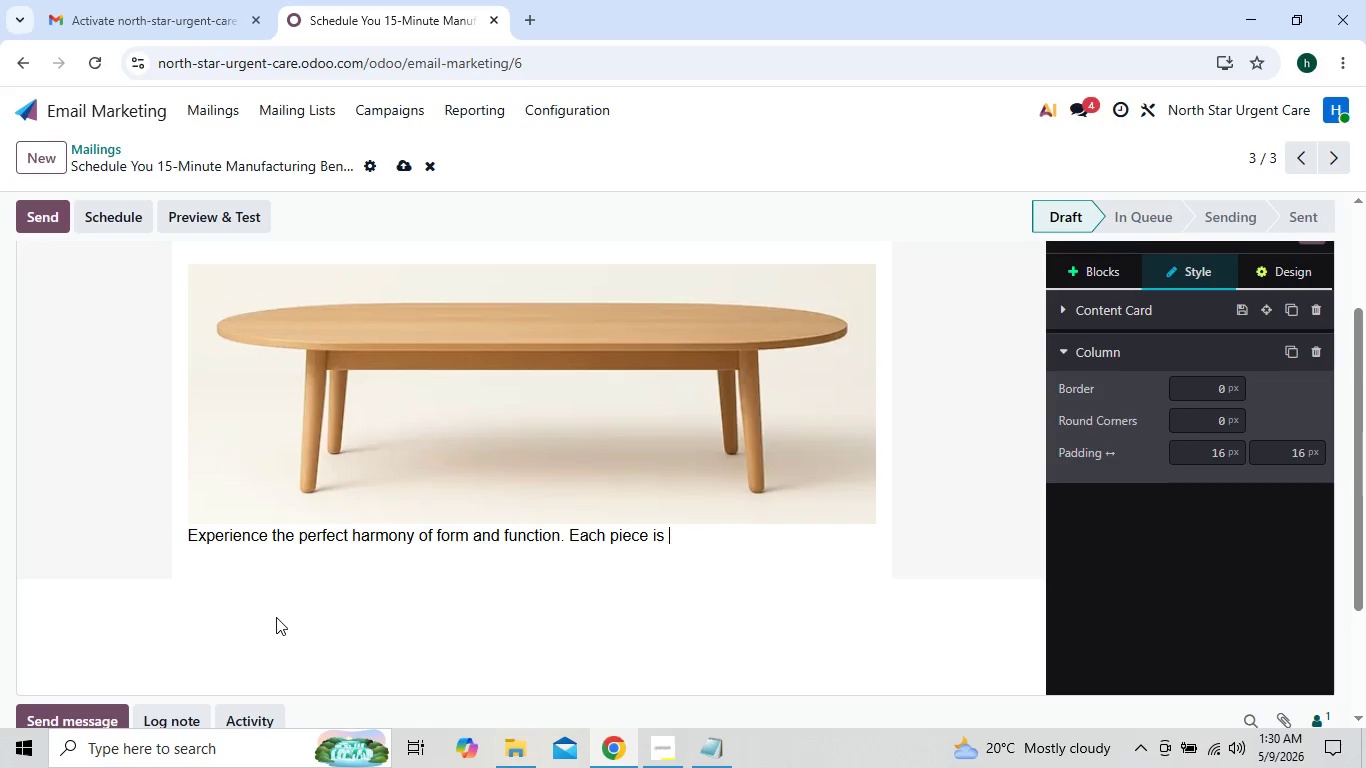 
key(Backspace)
 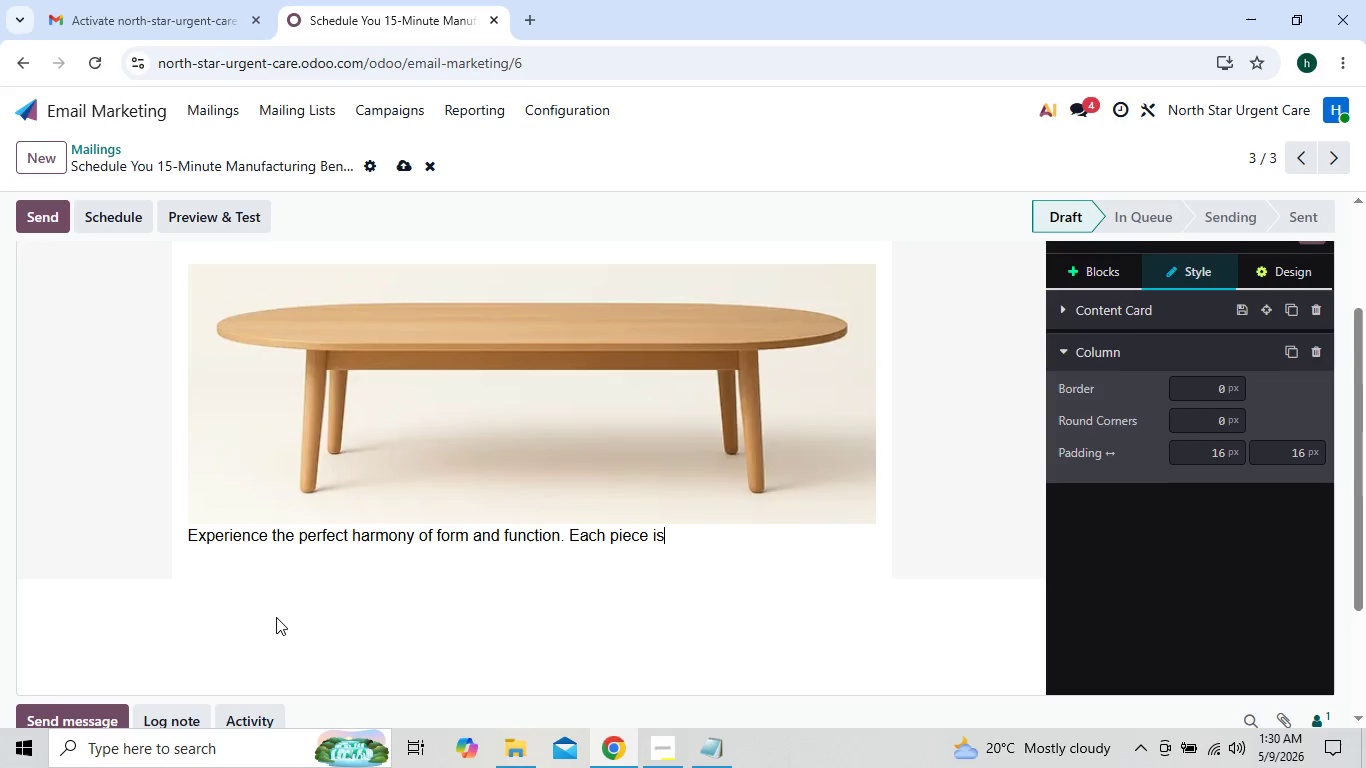 
key(Backspace)
 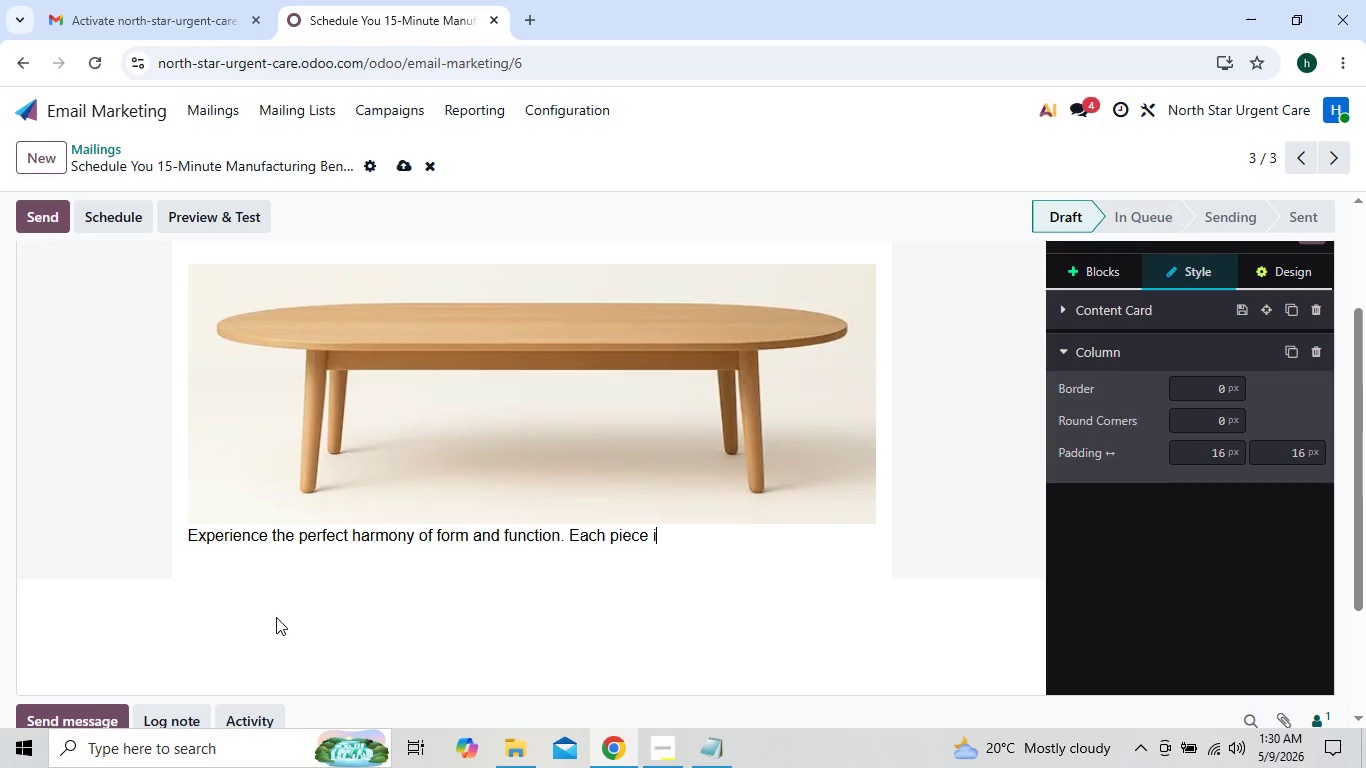 
key(Backspace)
 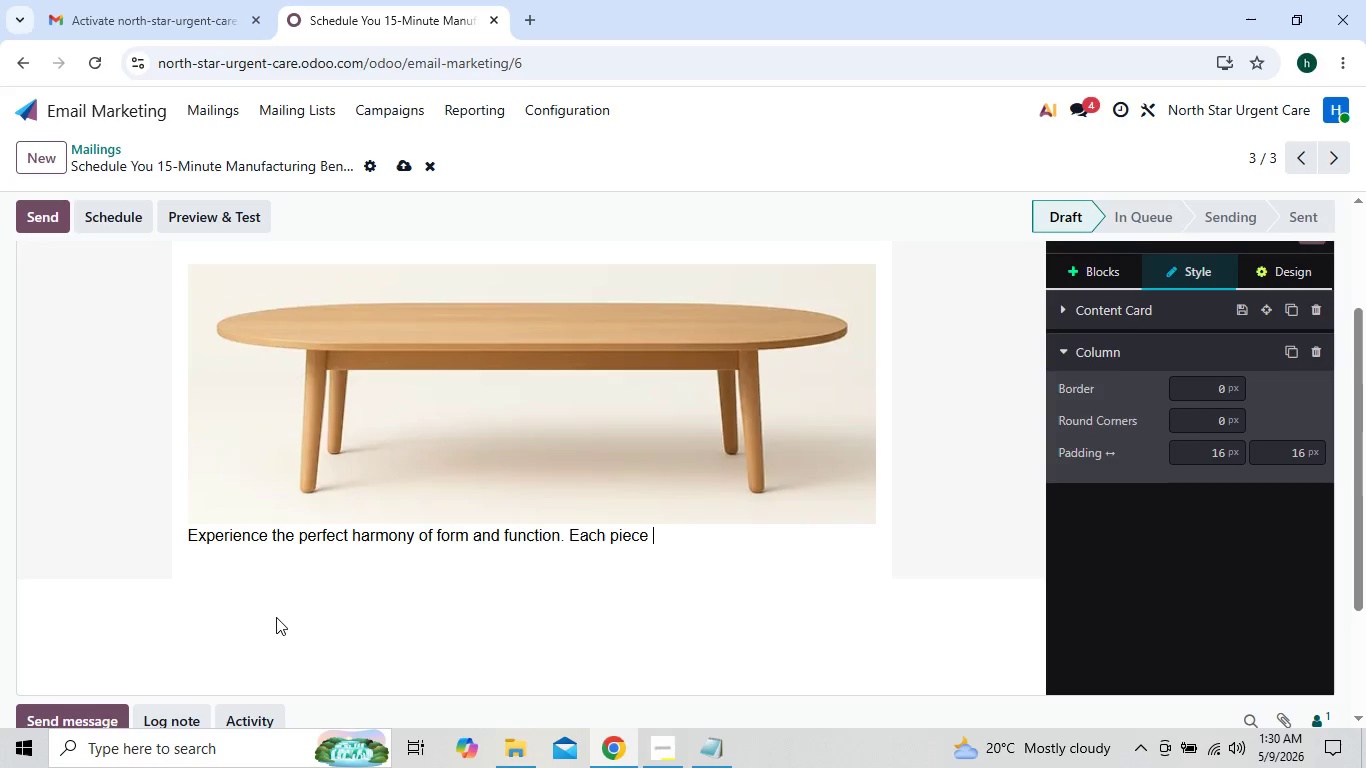 
key(Backspace)
 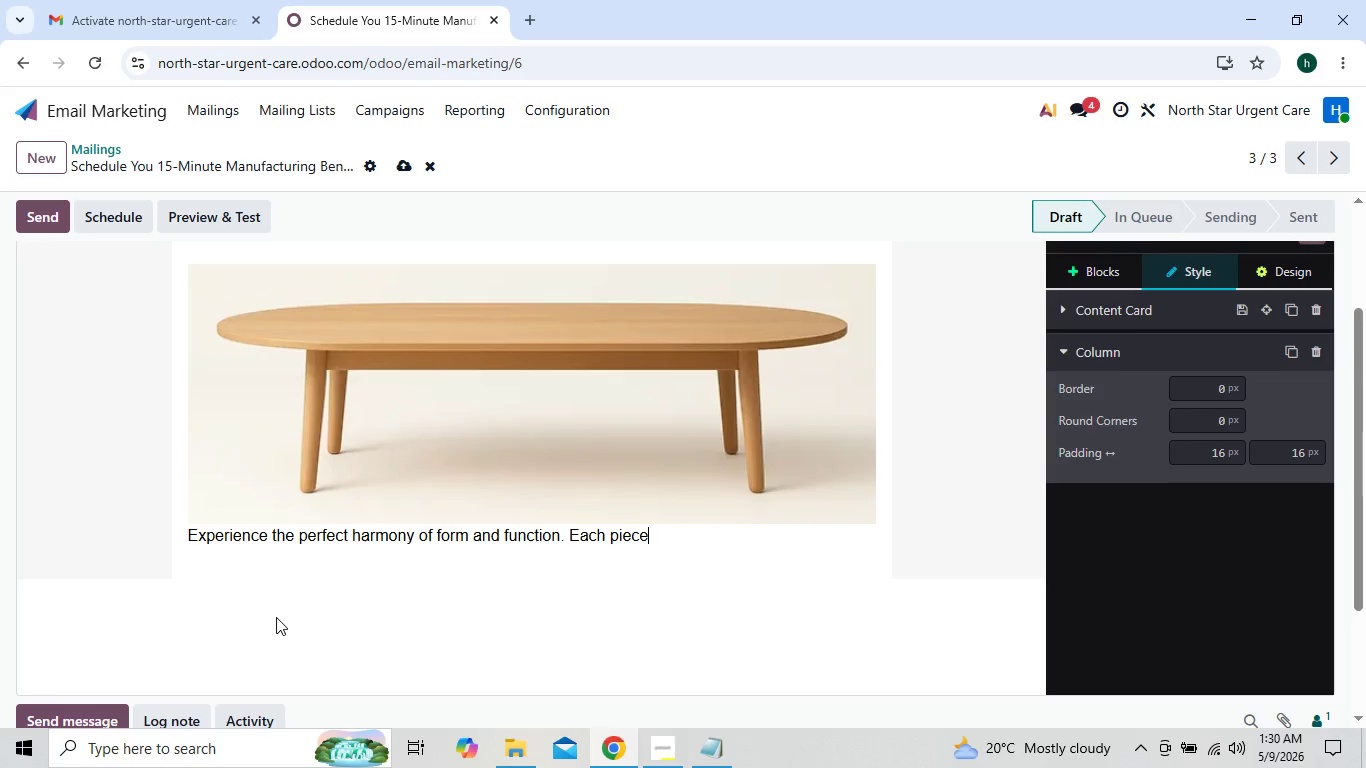 
key(Backspace)
 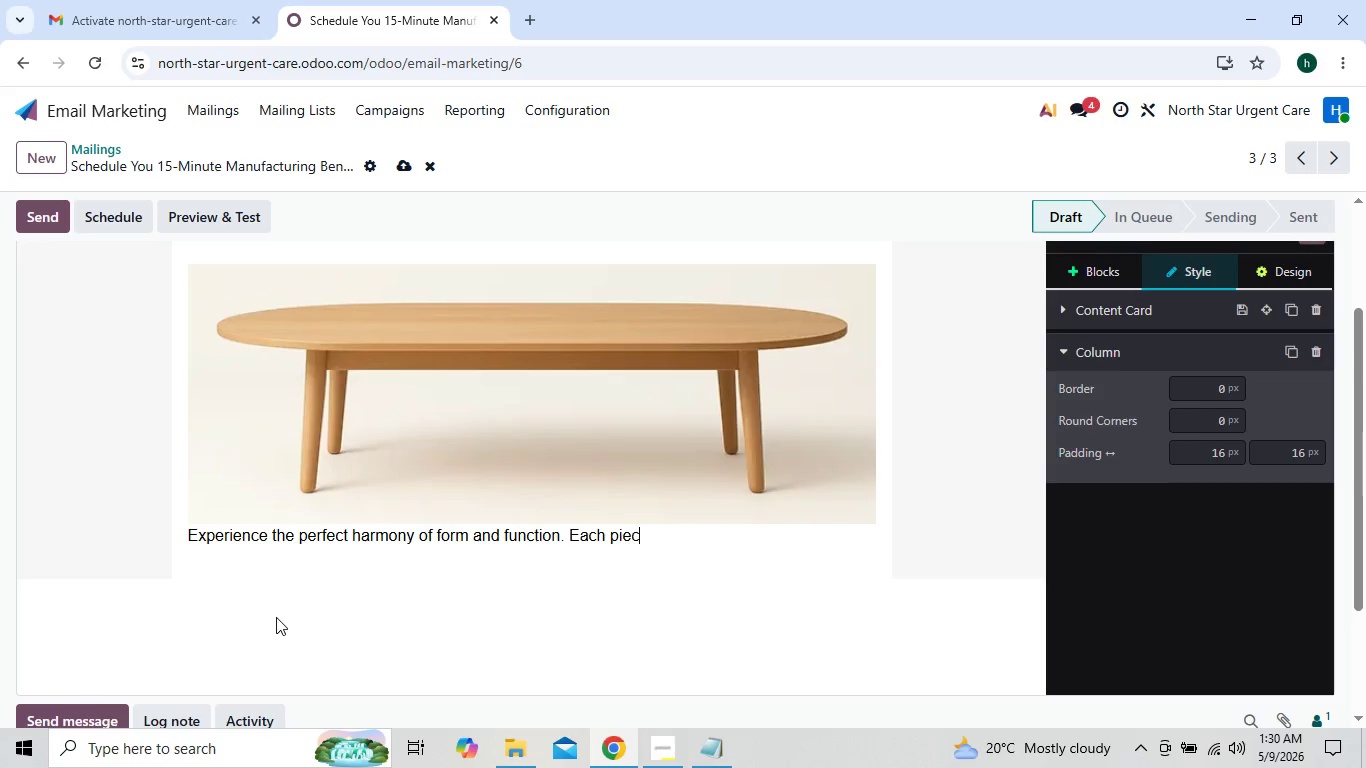 
key(Backspace)
 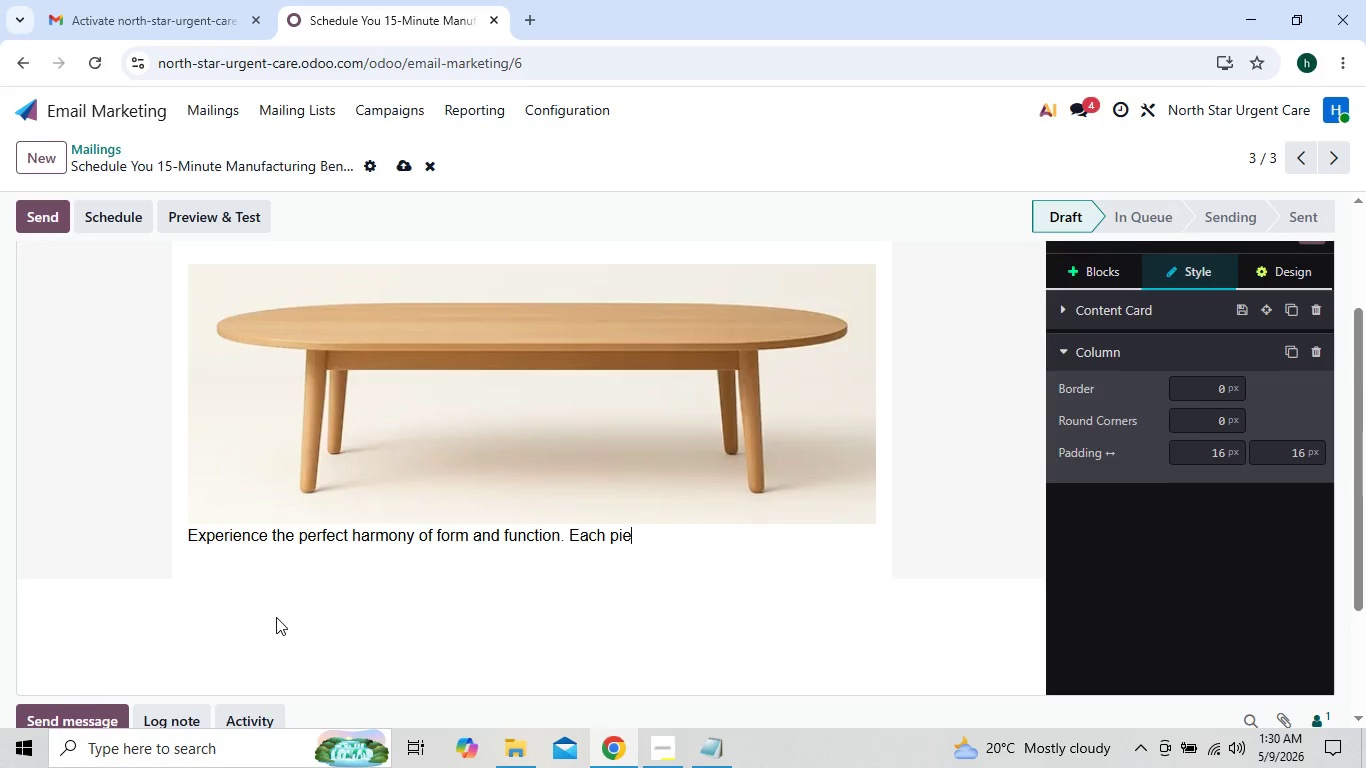 
key(Backspace)
 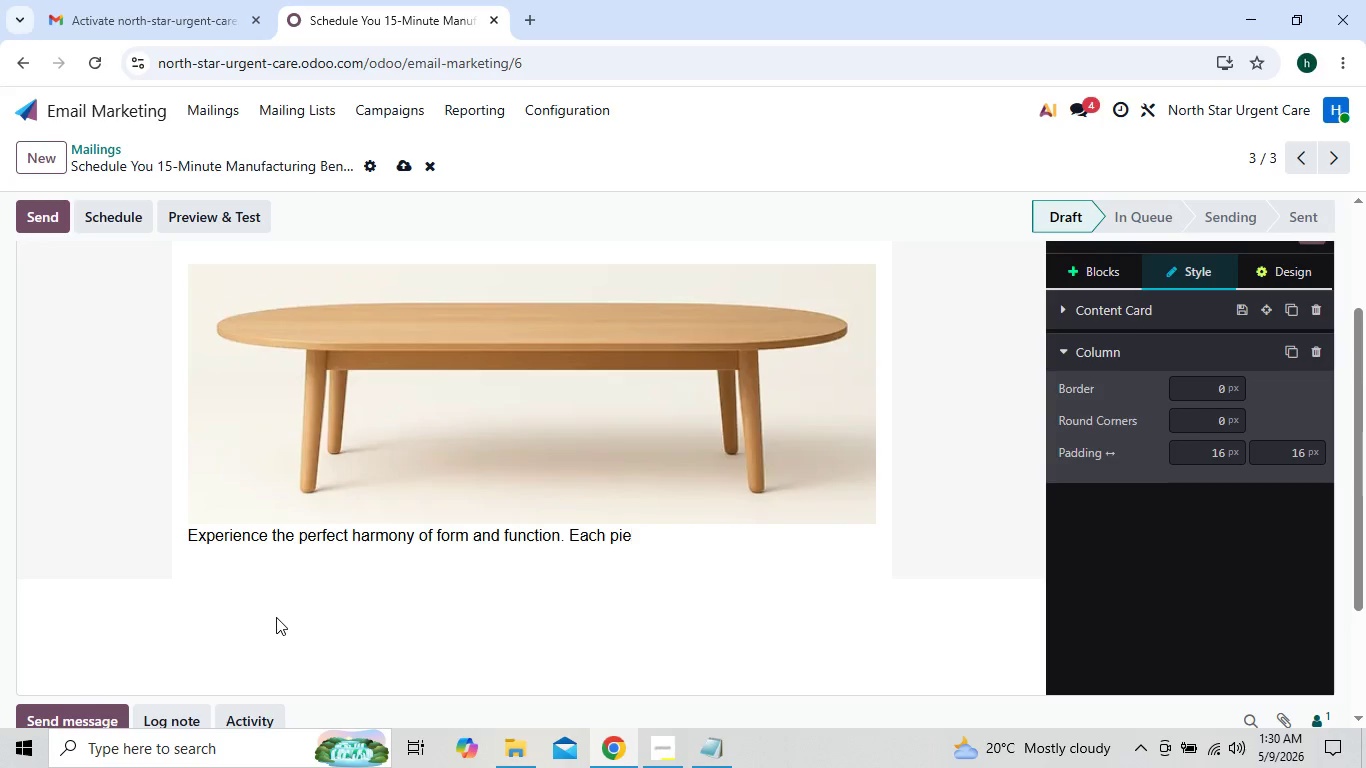 
key(Backspace)
 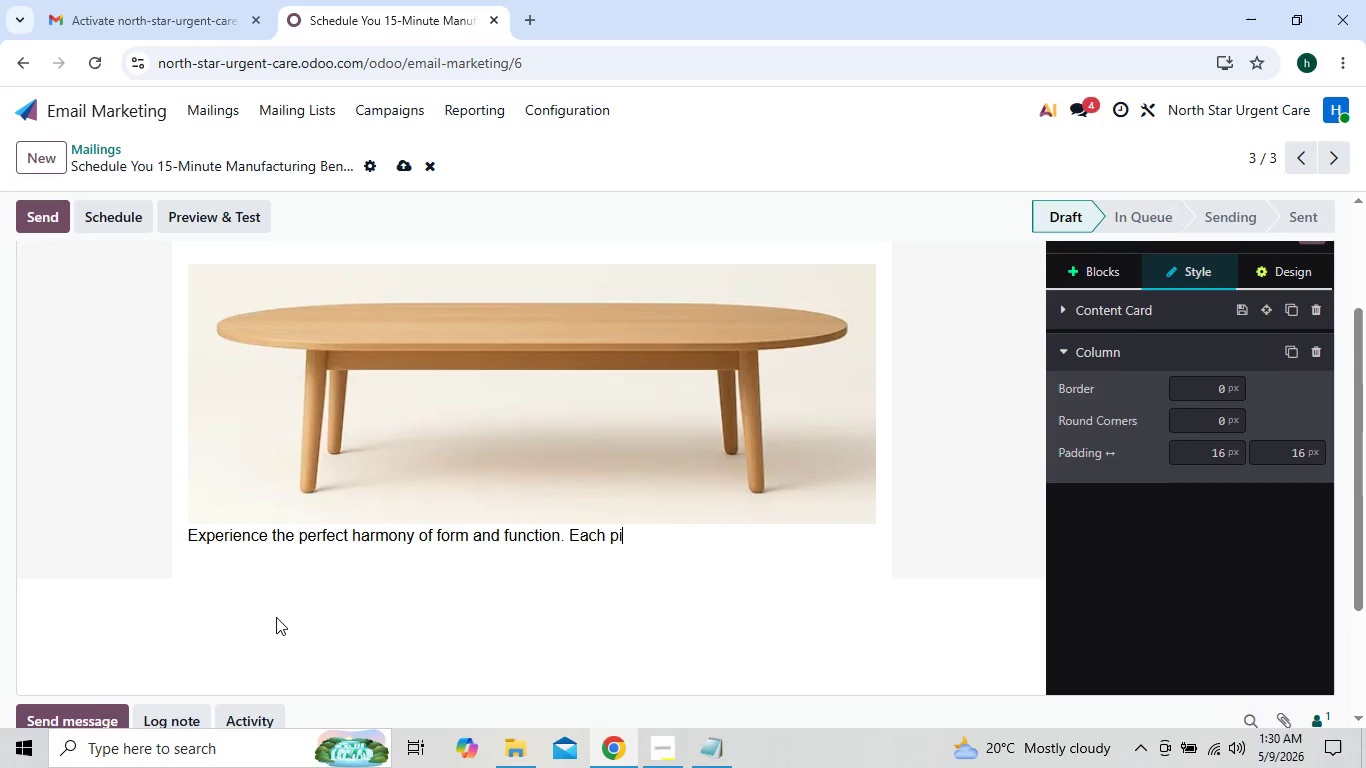 
key(Backspace)
 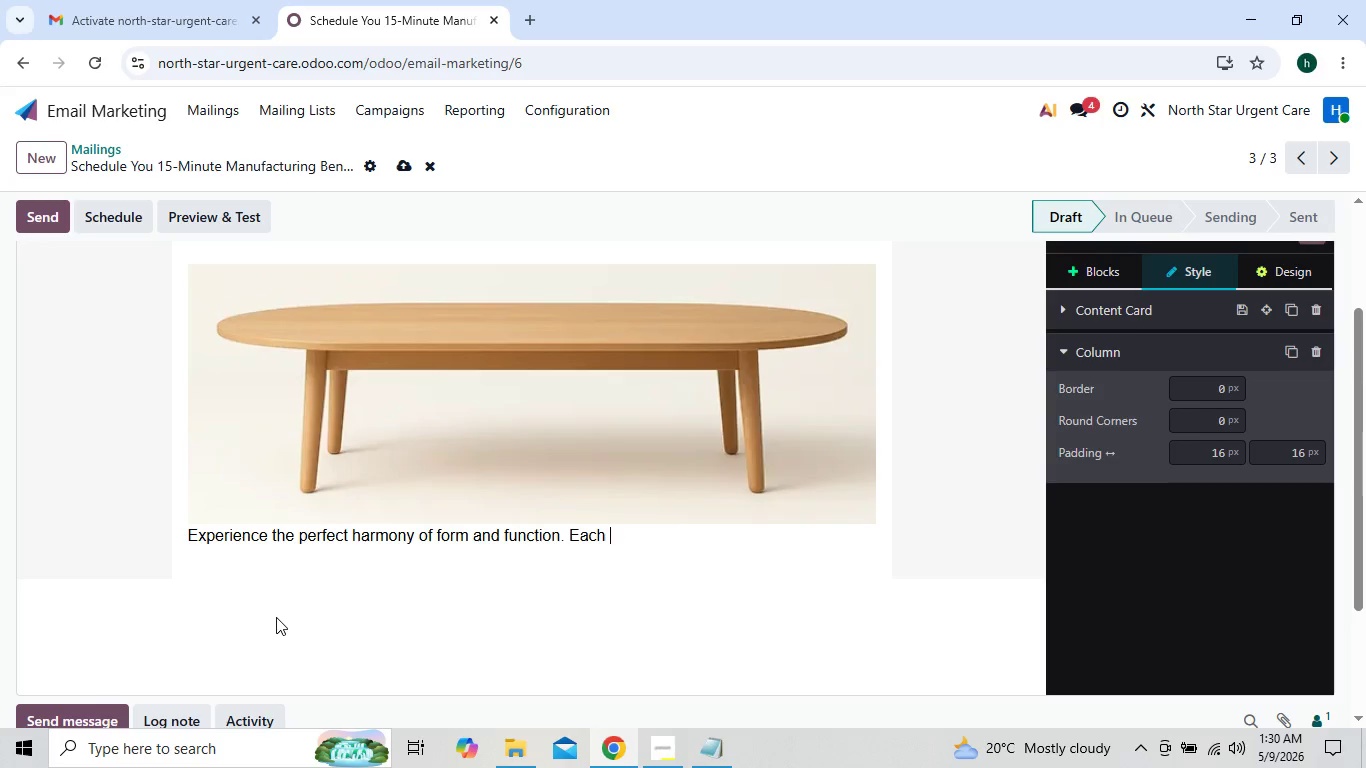 
key(Backspace)
 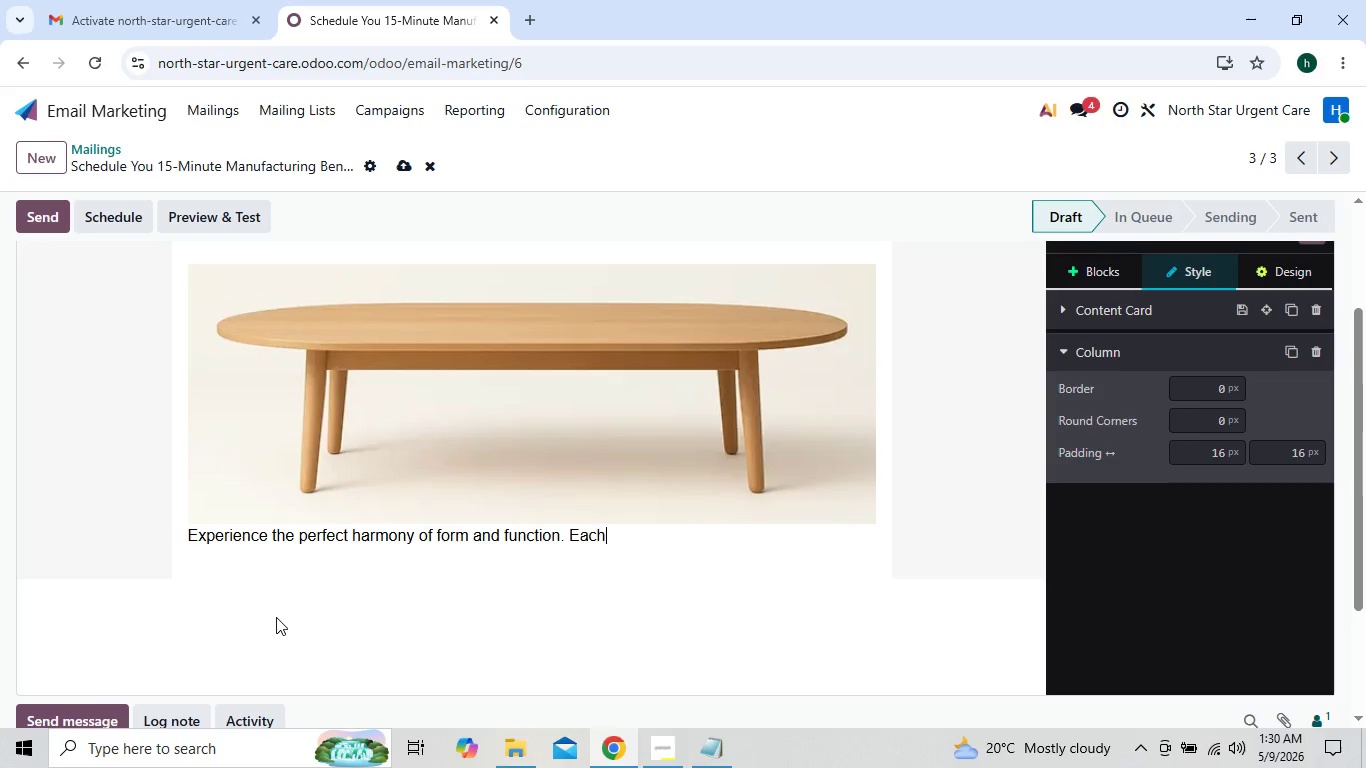 
key(Backspace)
 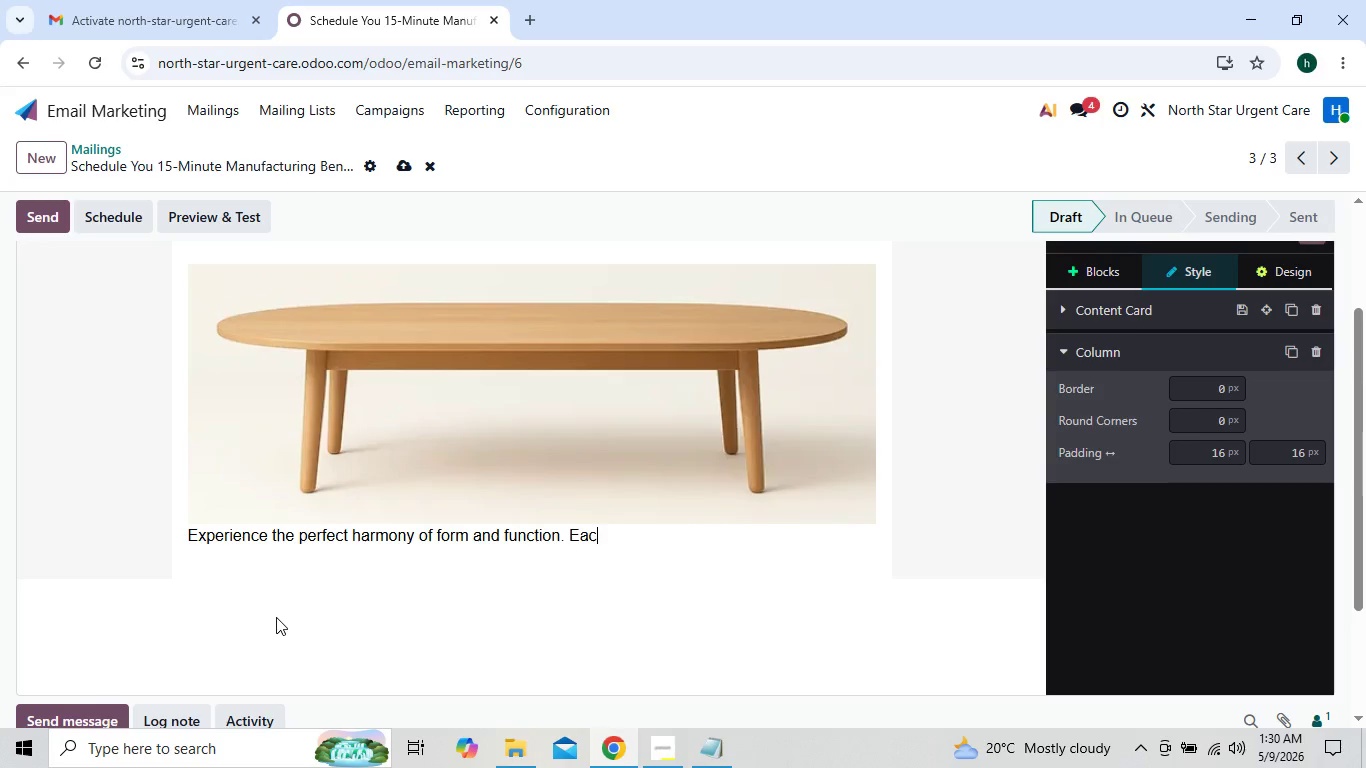 
key(Backspace)
 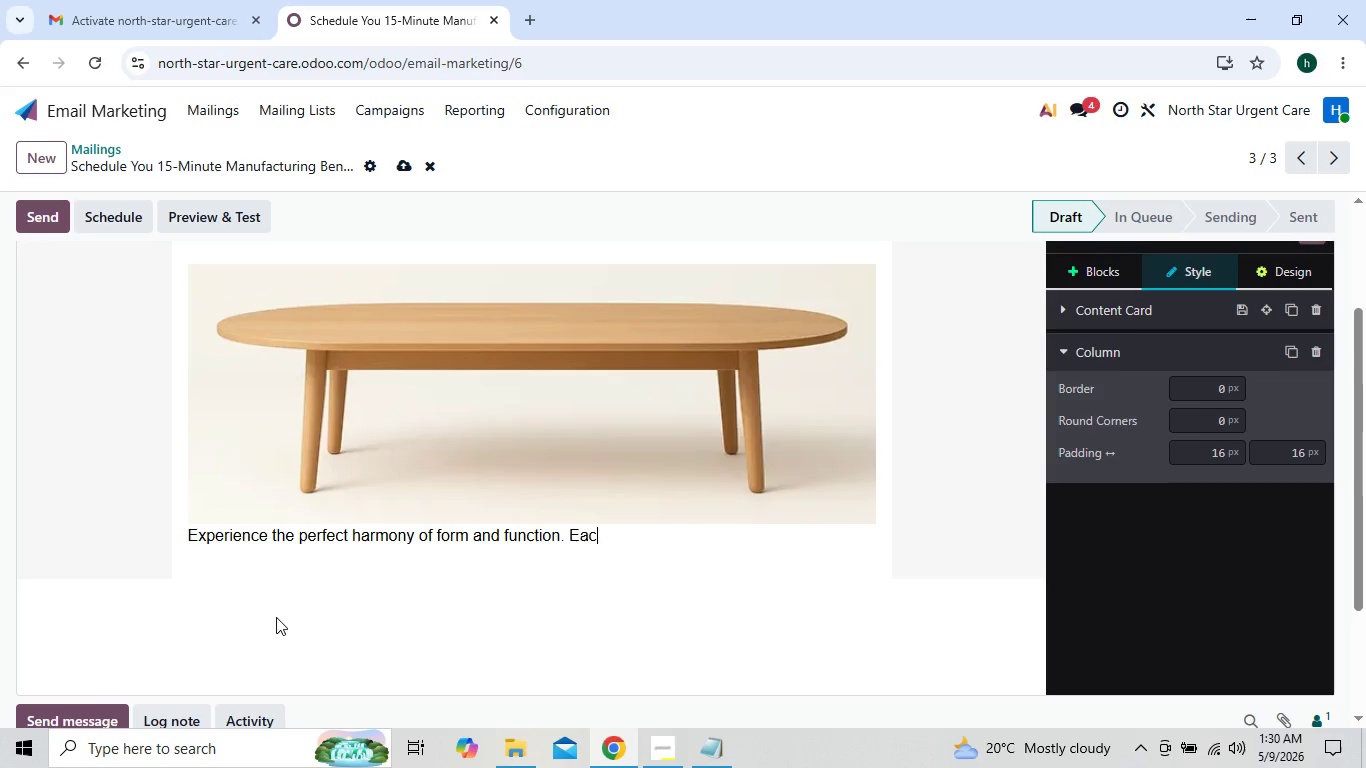 
key(Backspace)
 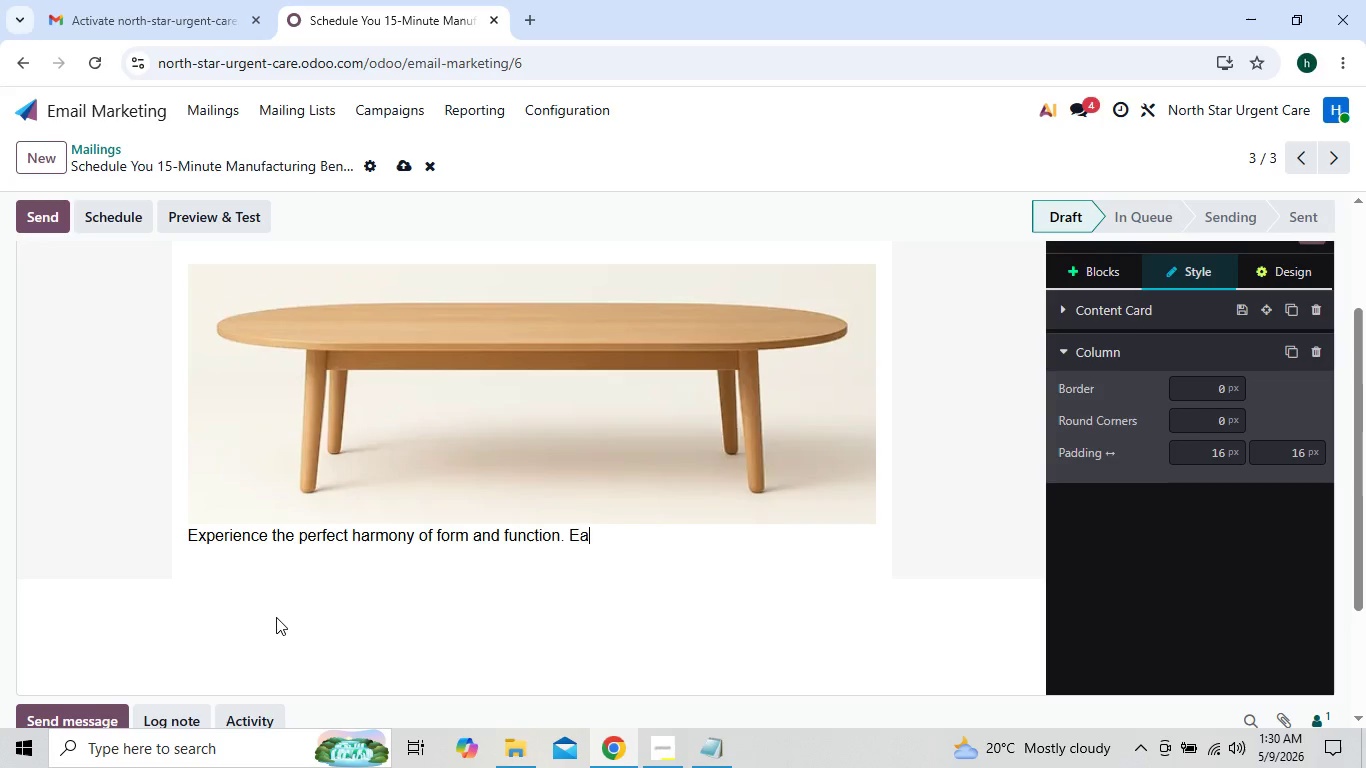 
key(Backspace)
 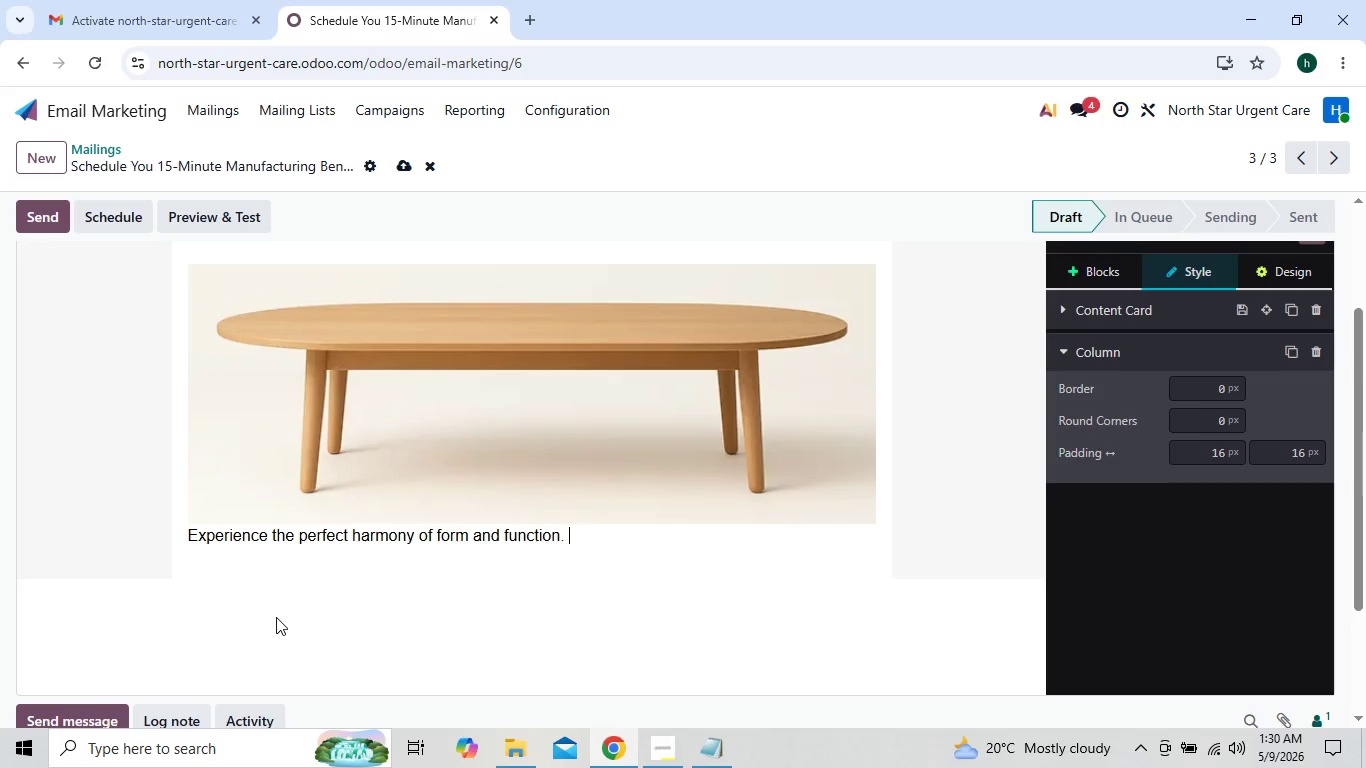 
key(Backspace)
 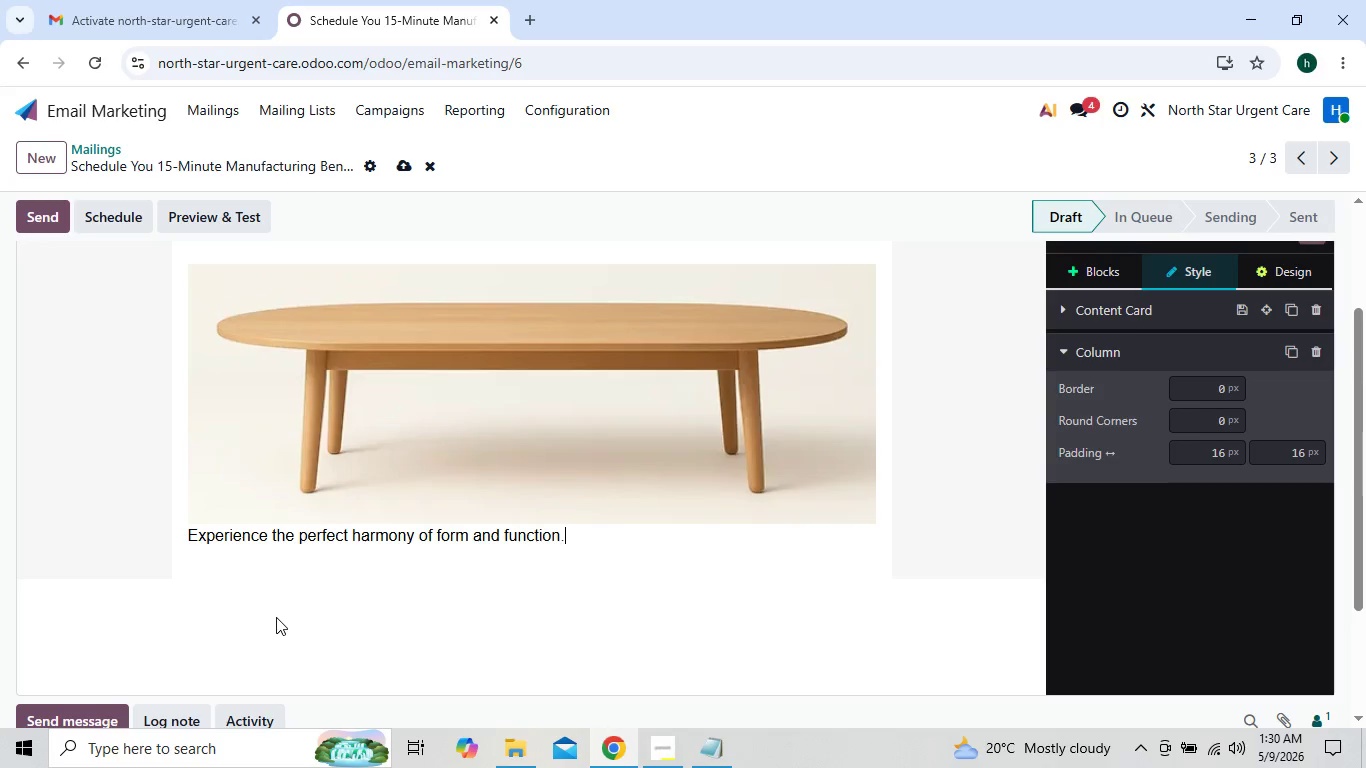 
key(Backspace)
 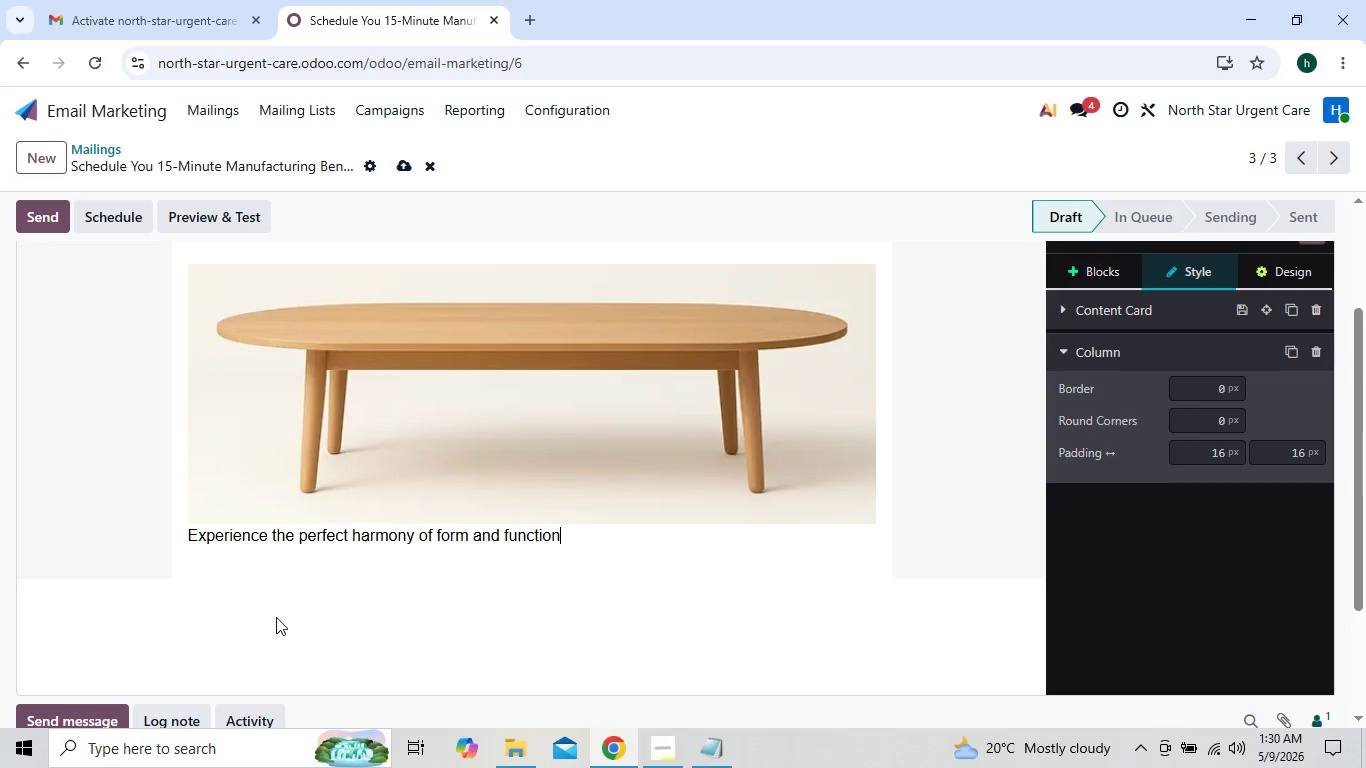 
key(Backspace)
 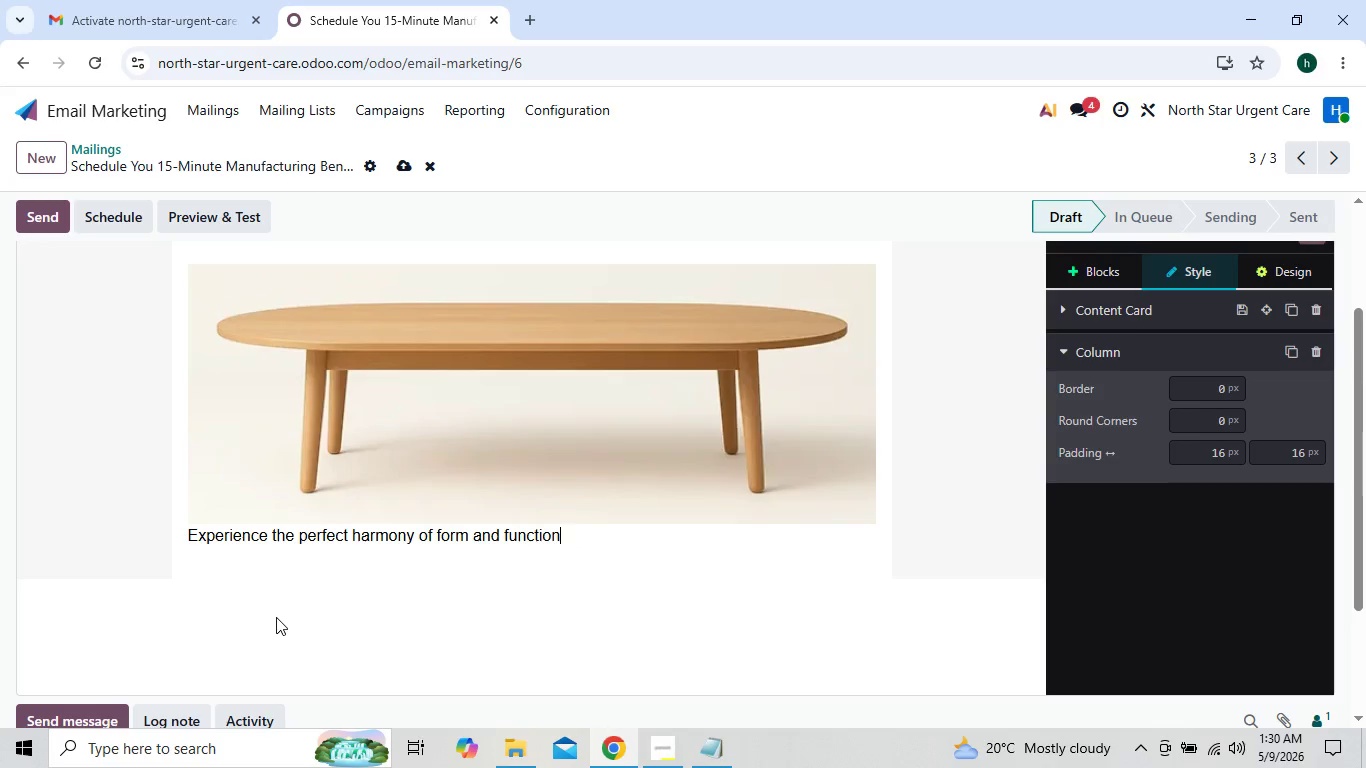 
key(Backspace)
 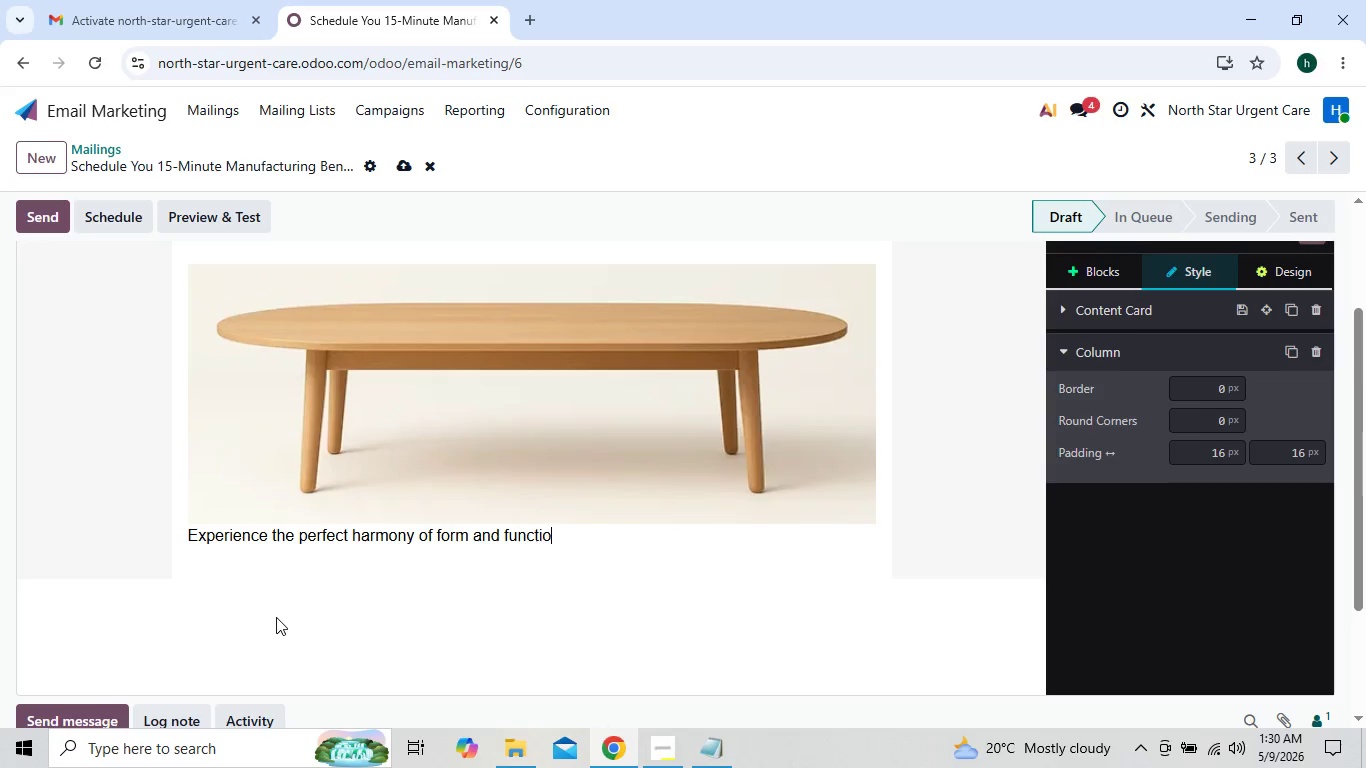 
key(Backspace)
 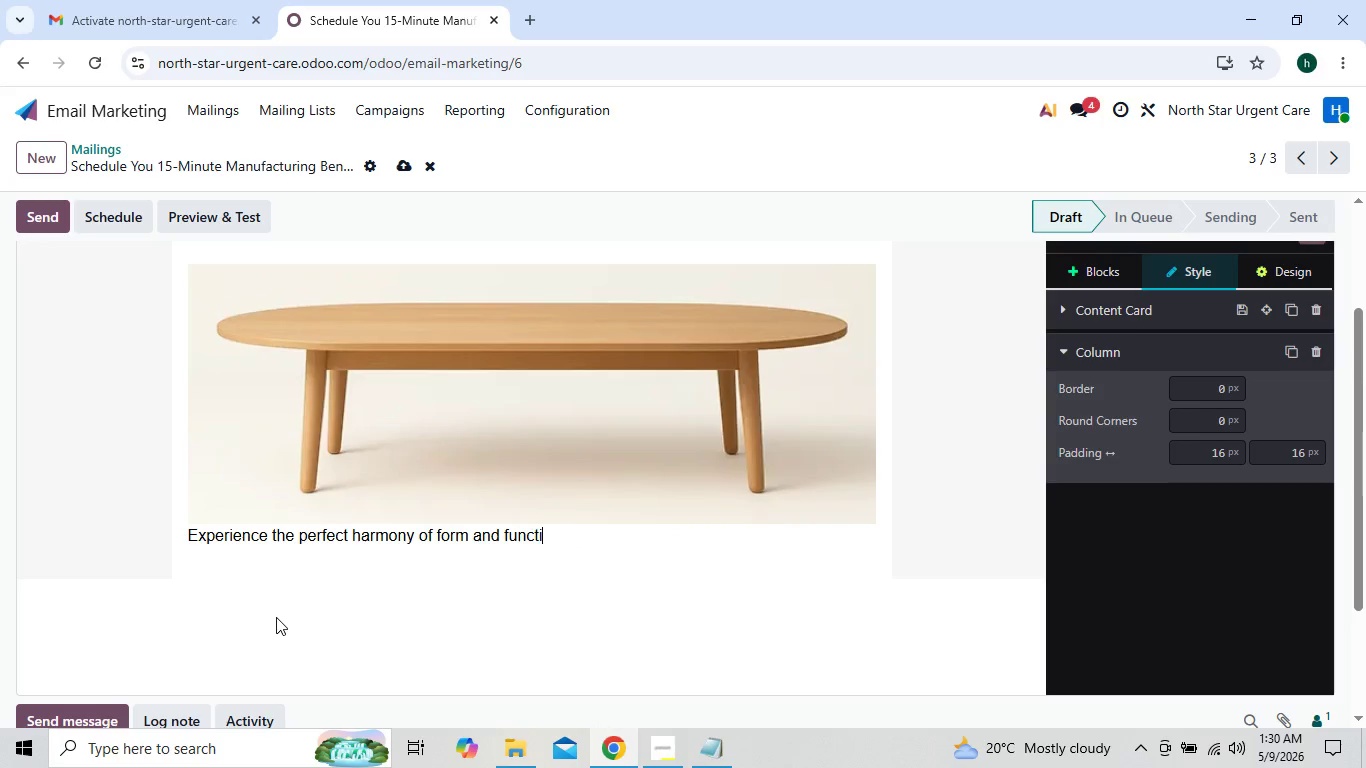 
key(Backspace)
 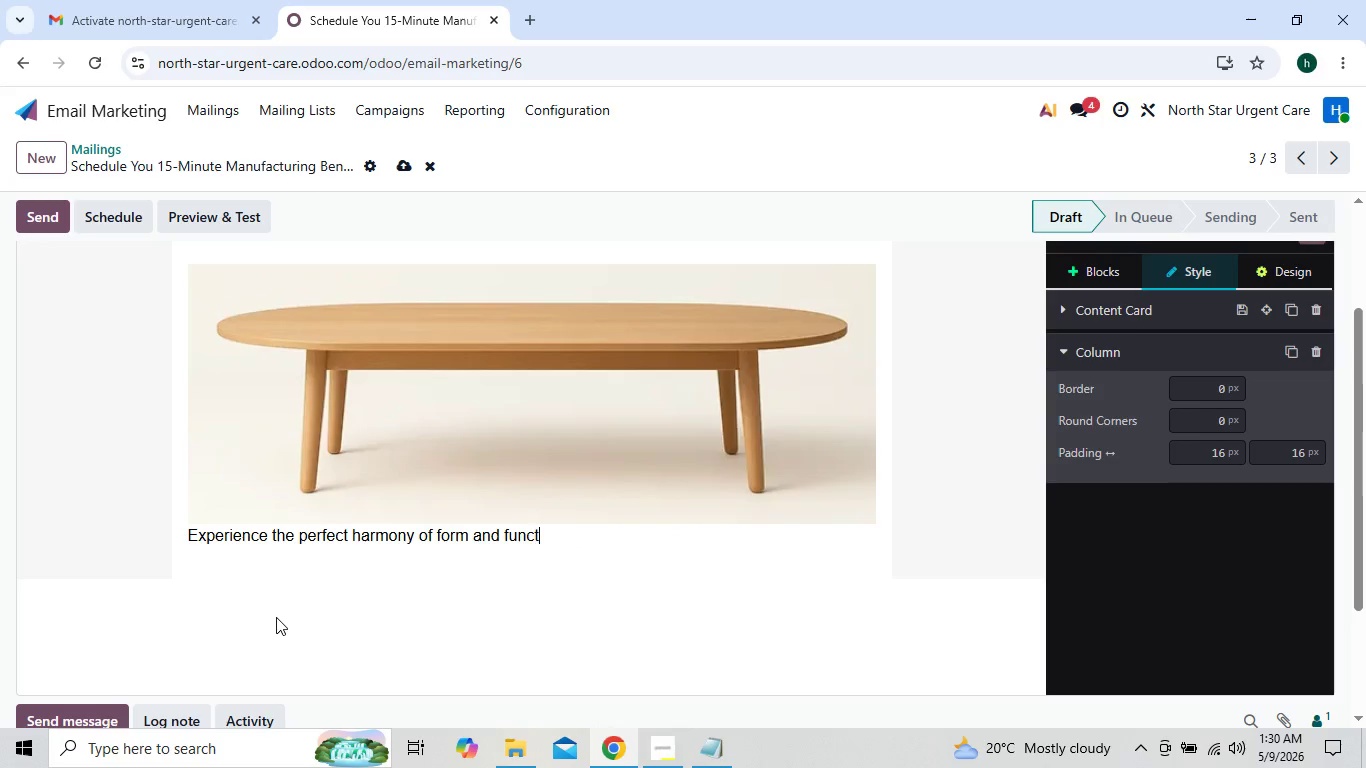 
key(Backspace)
 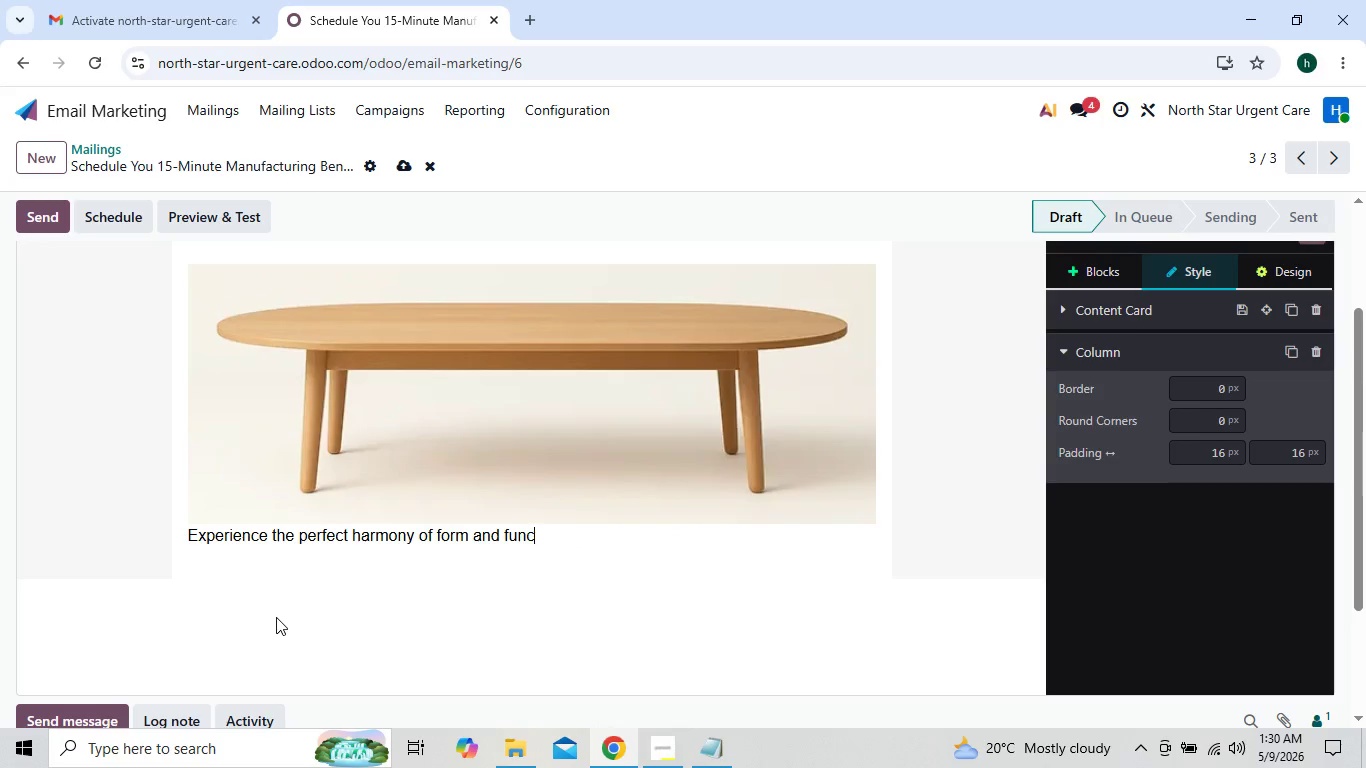 
key(Backspace)
 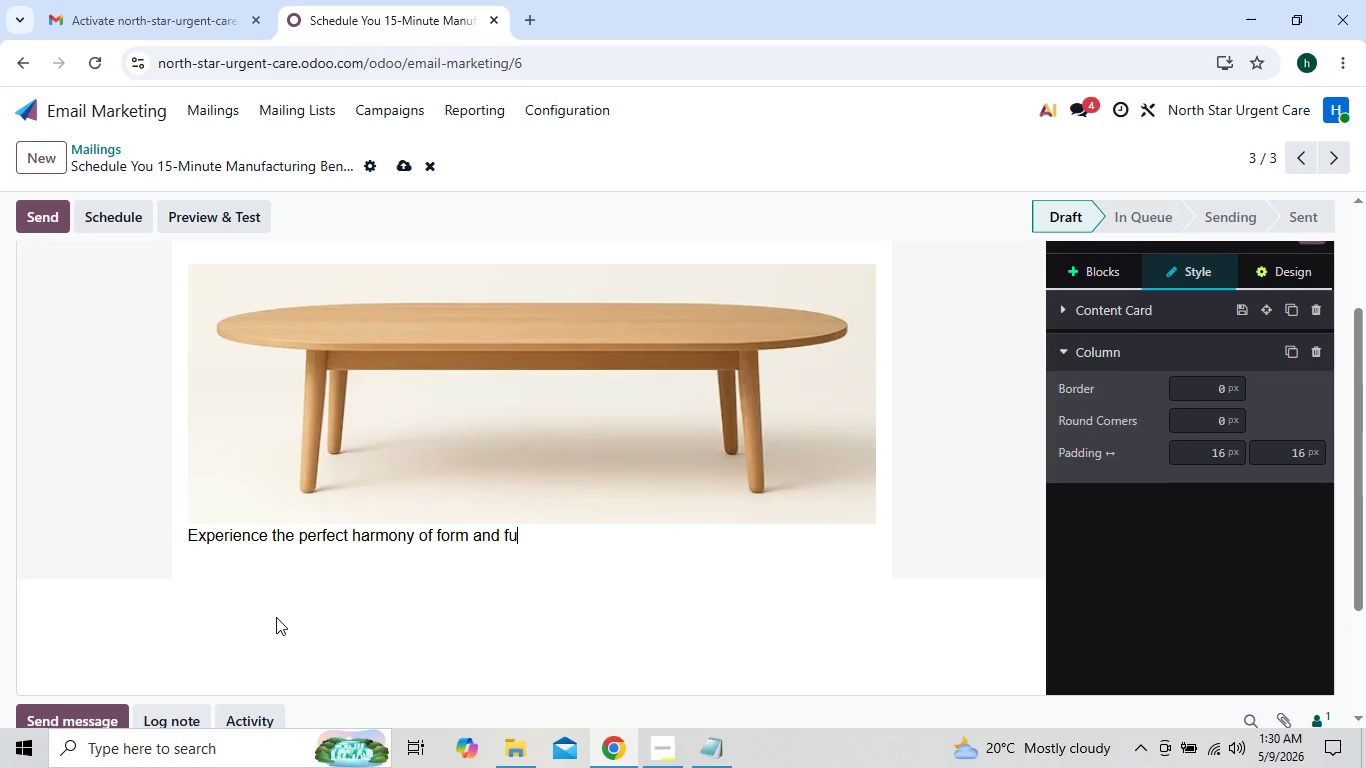 
key(Backspace)
 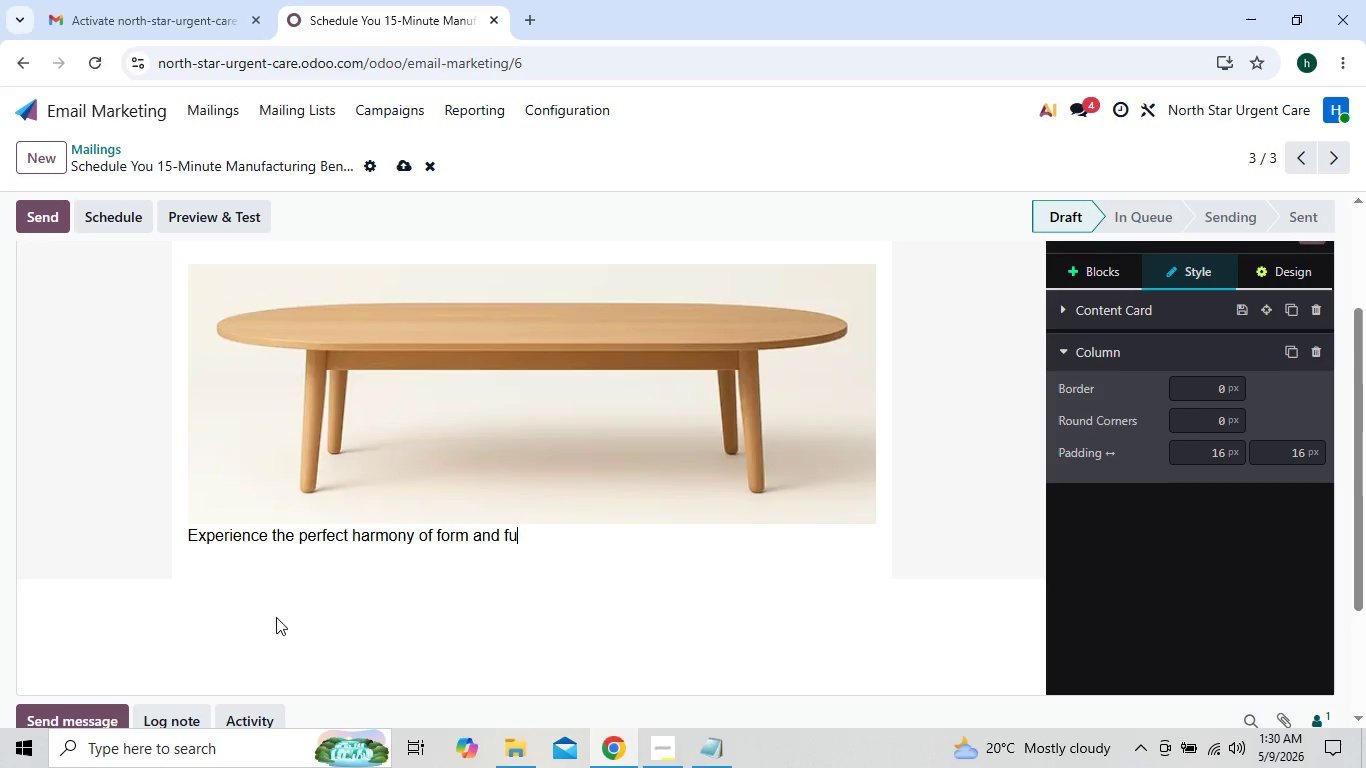 
key(Backspace)
 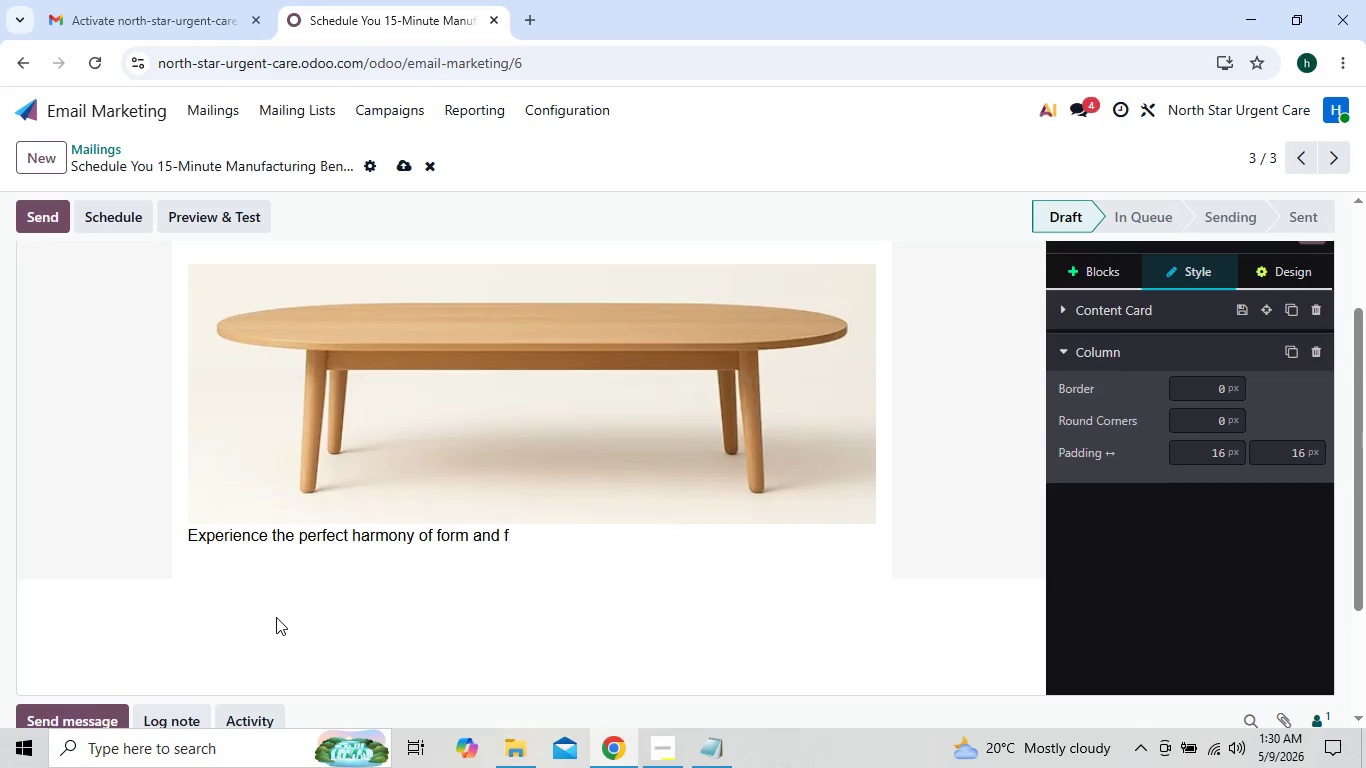 
key(Backspace)
 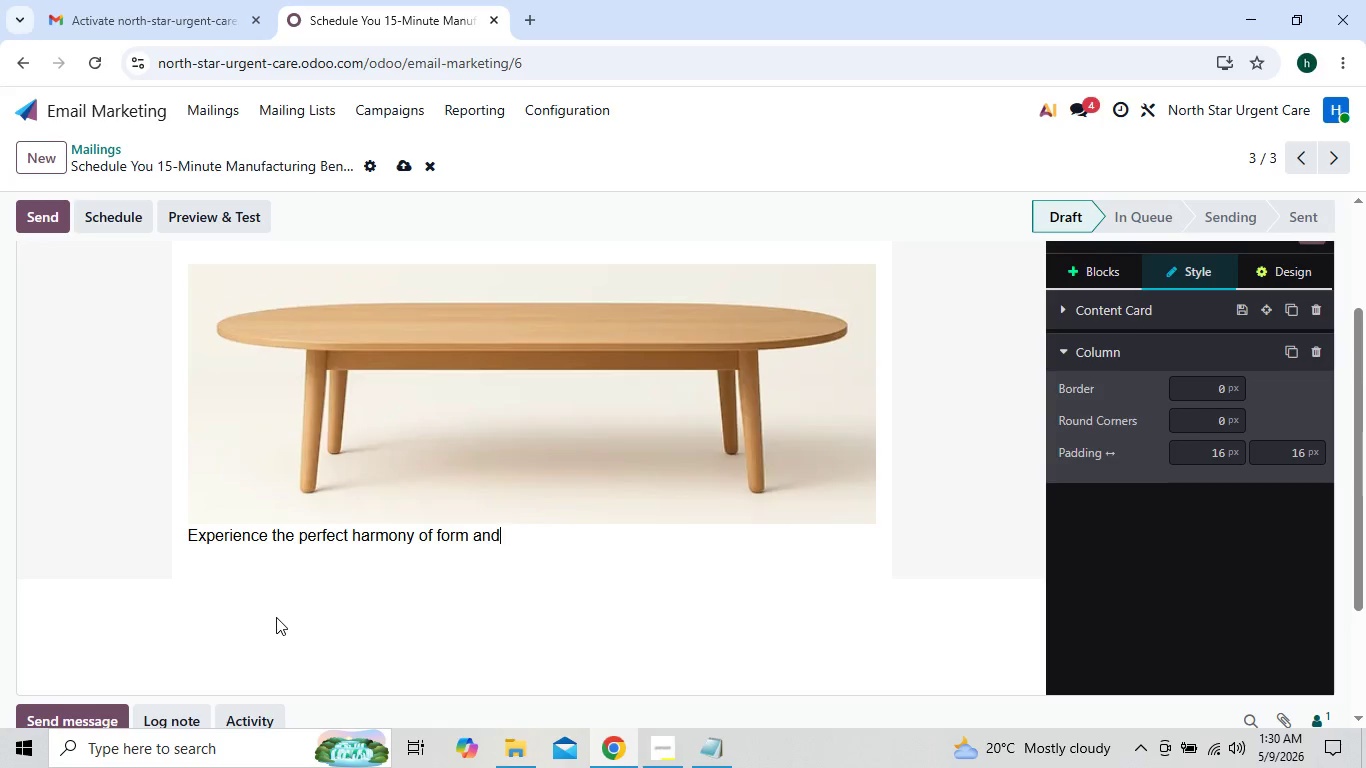 
key(Backspace)
 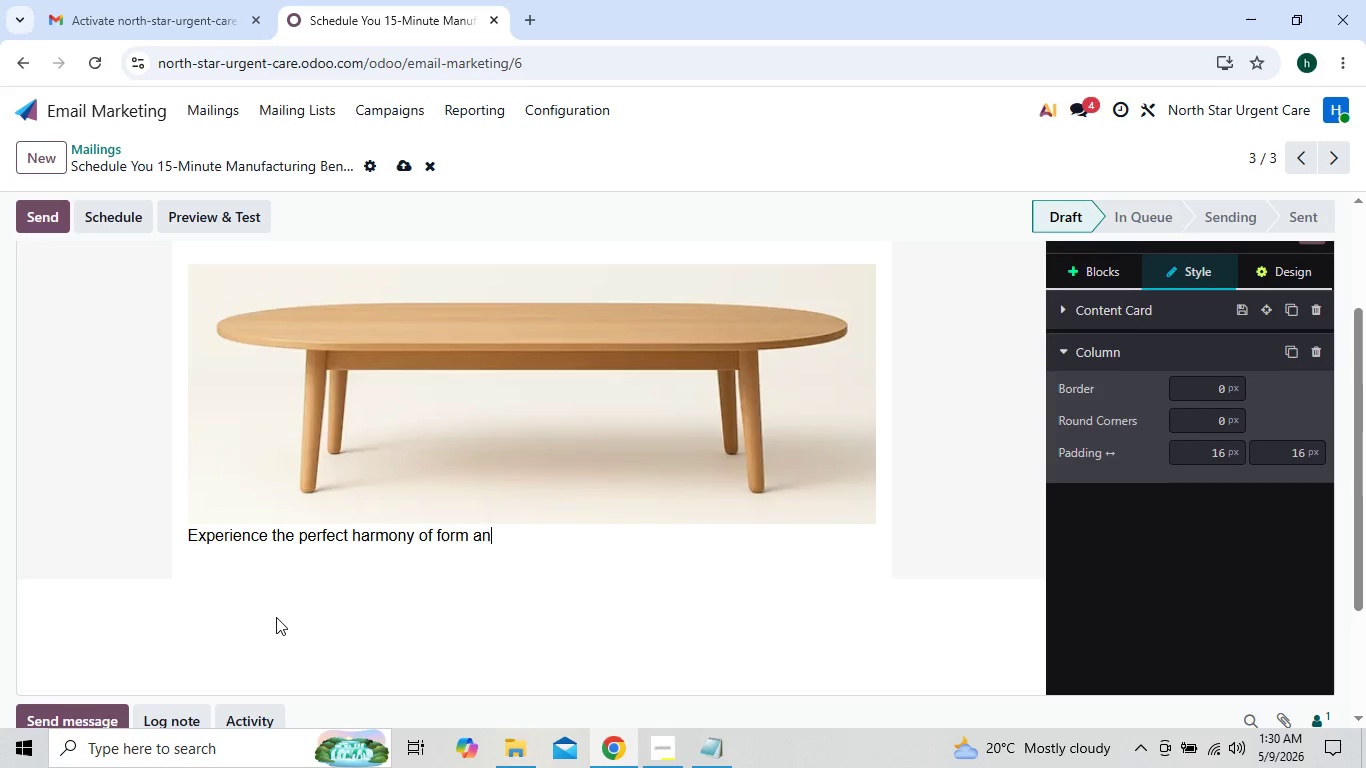 
key(Backspace)
 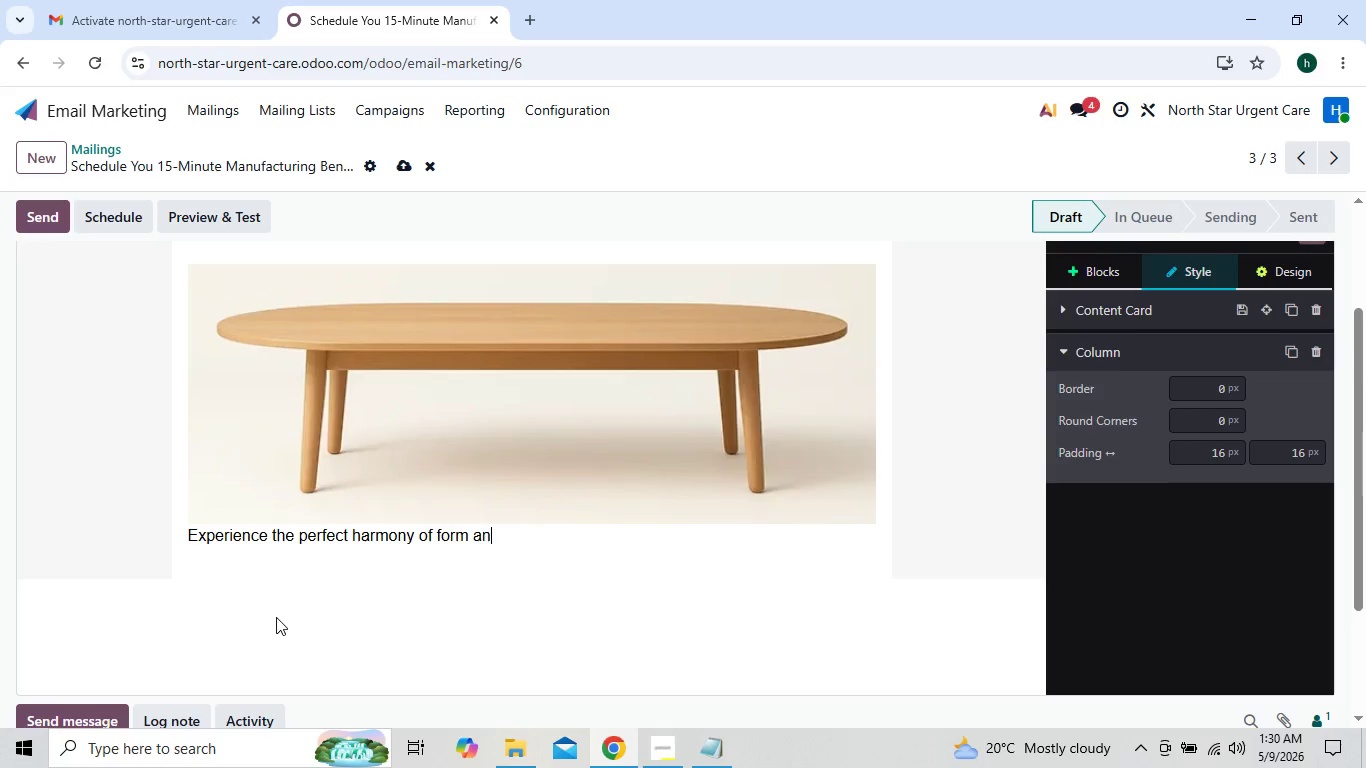 
key(Backspace)
 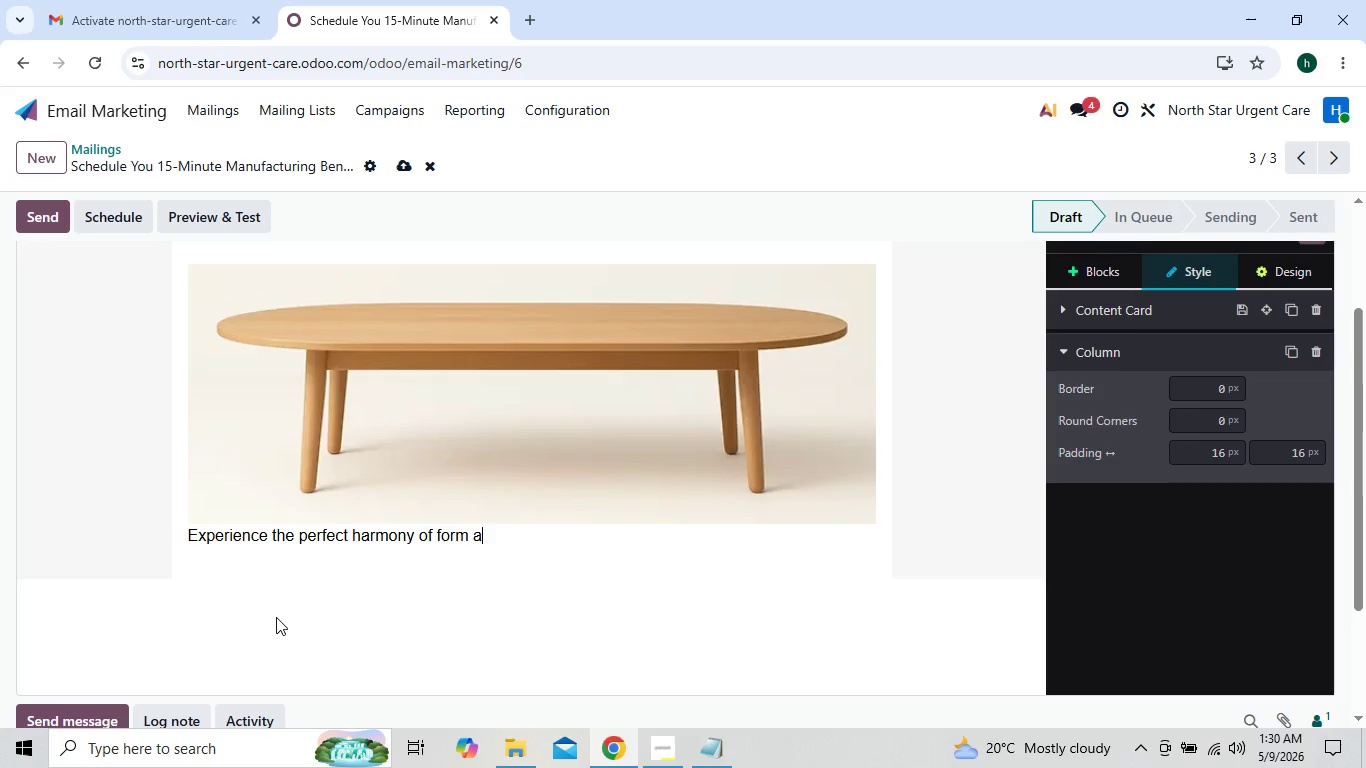 
key(Backspace)
 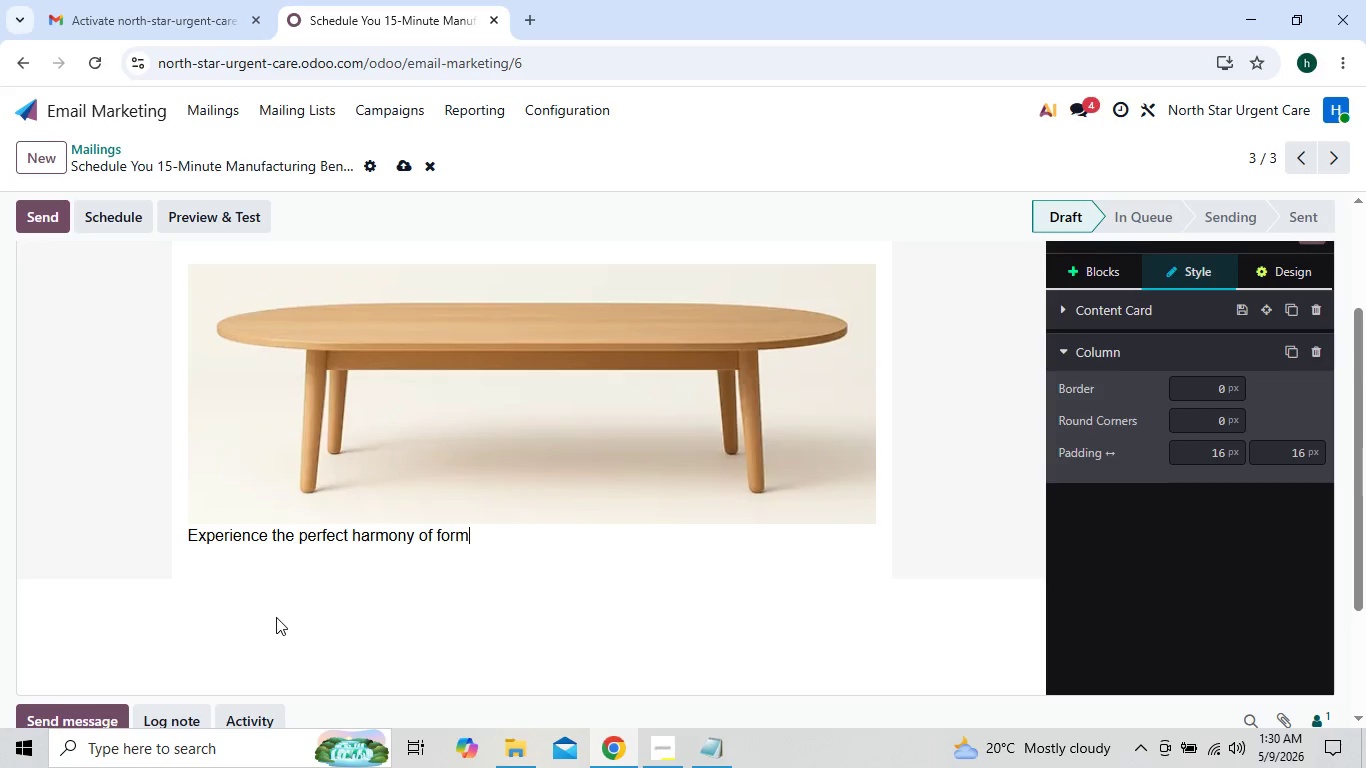 
key(Backspace)
 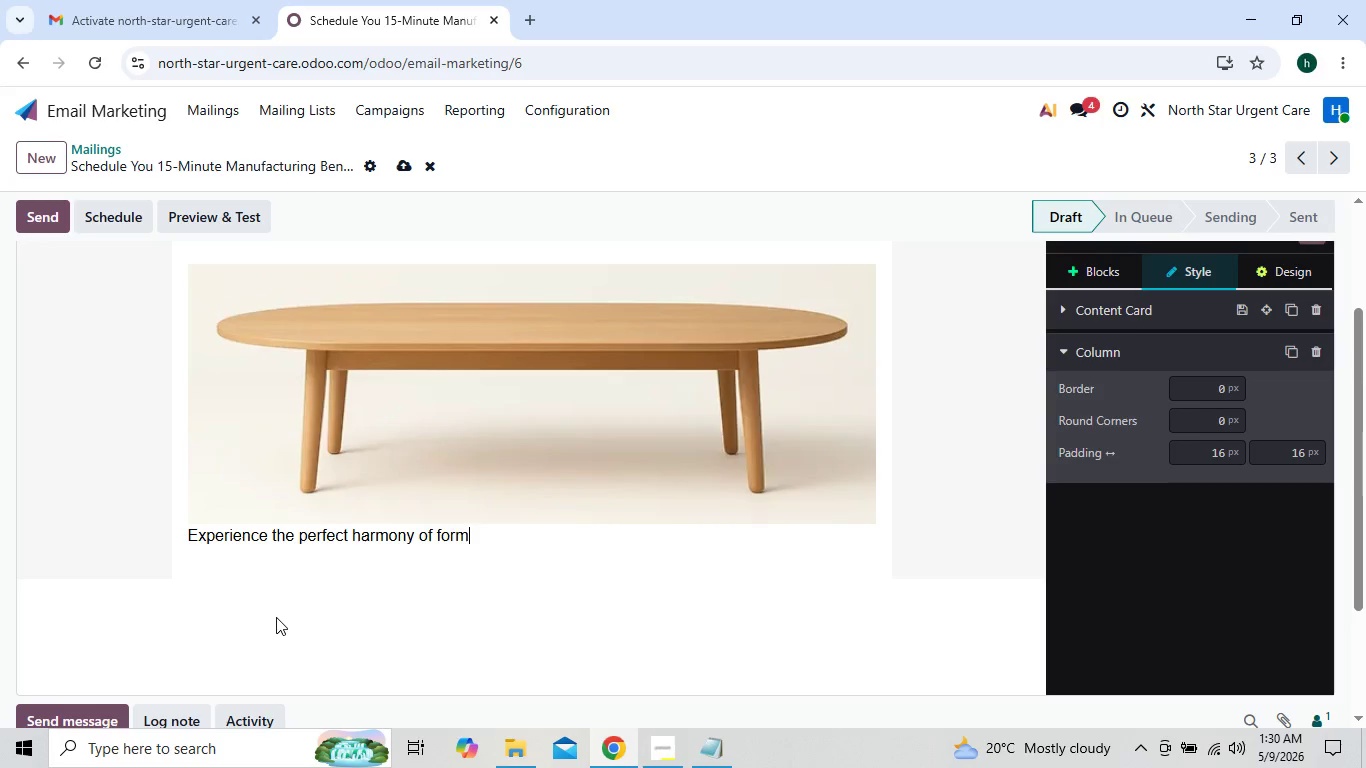 
key(Backspace)
 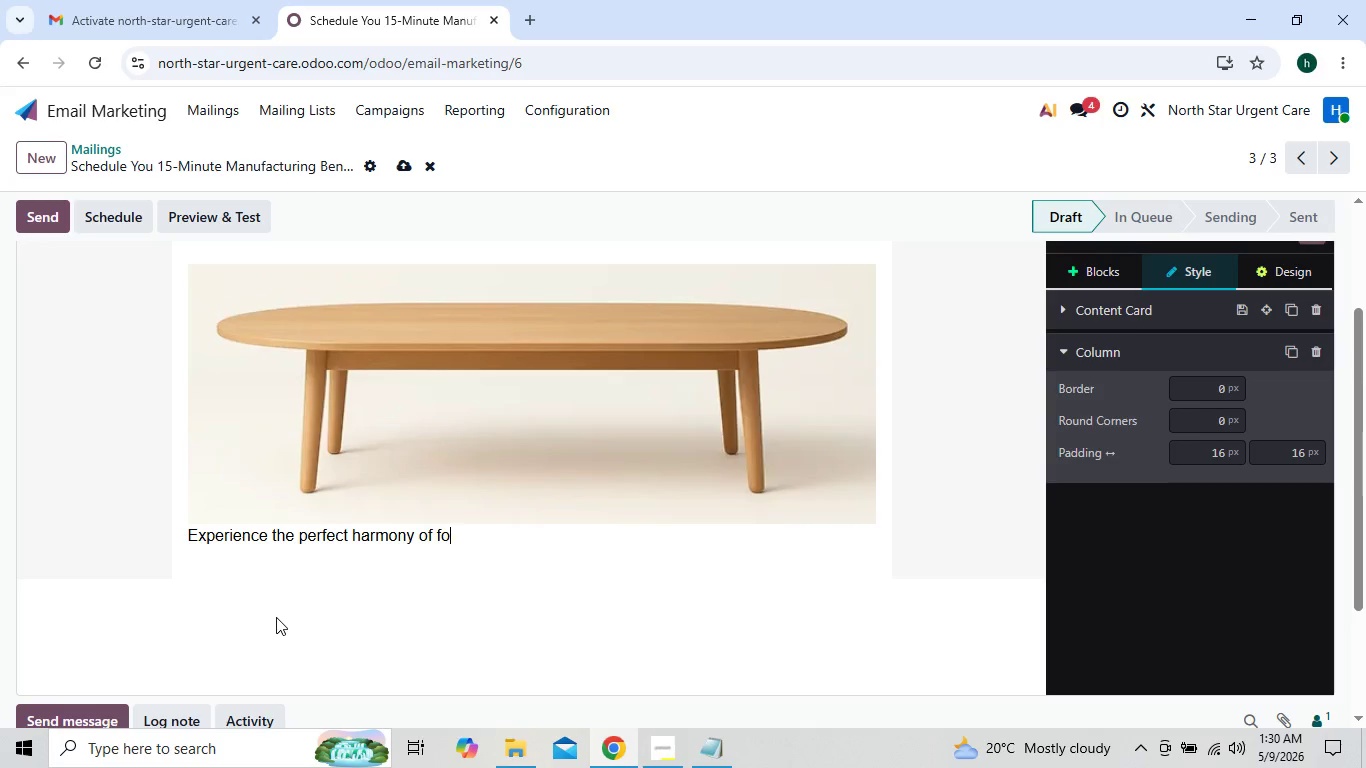 
key(Backspace)
 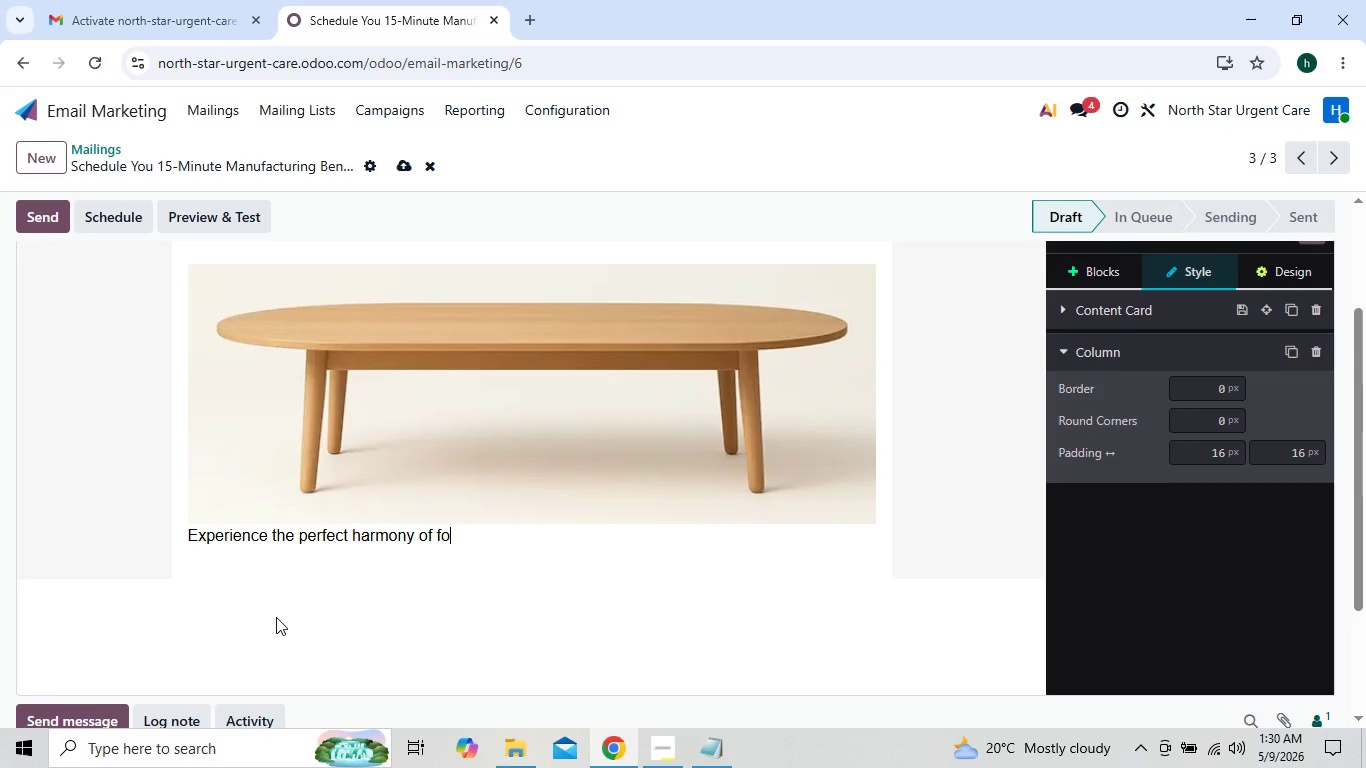 
key(Backspace)
 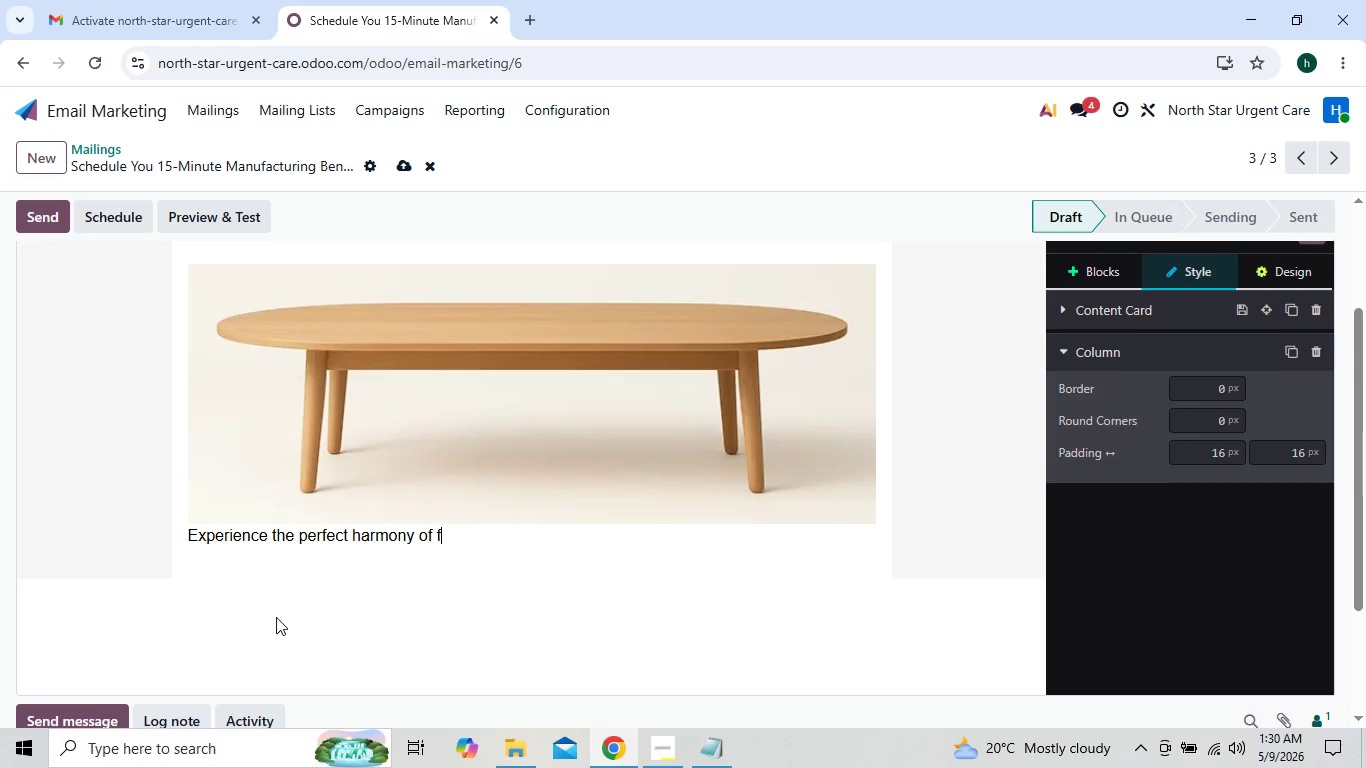 
key(Backspace)
 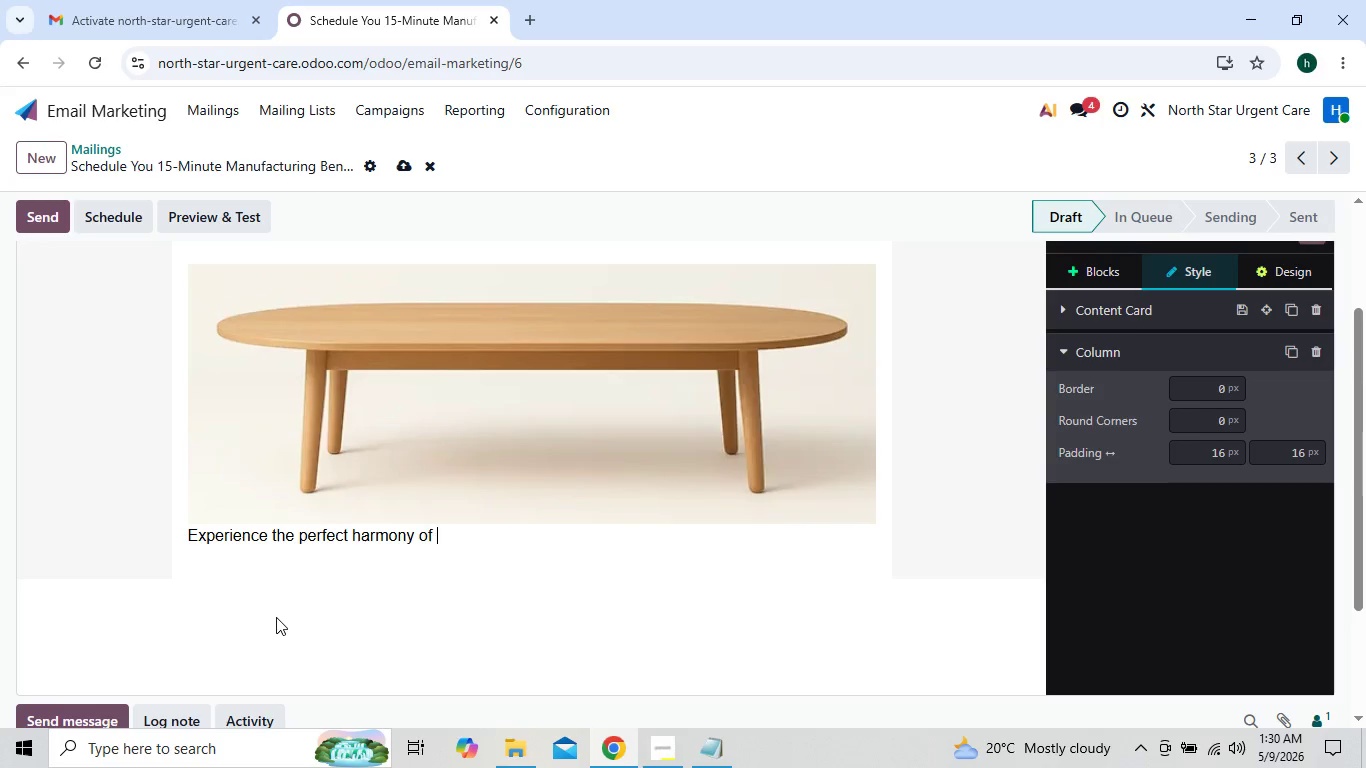 
key(Backspace)
 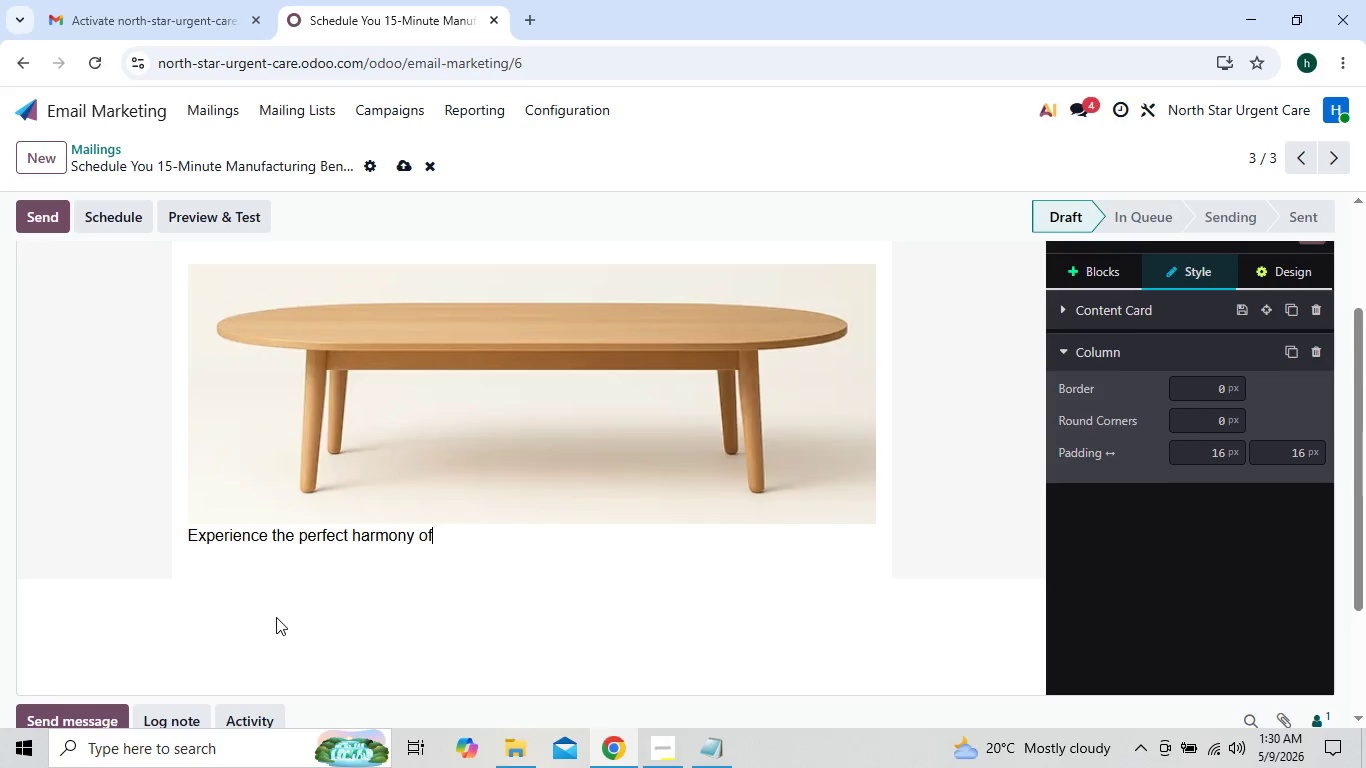 
key(Backspace)
 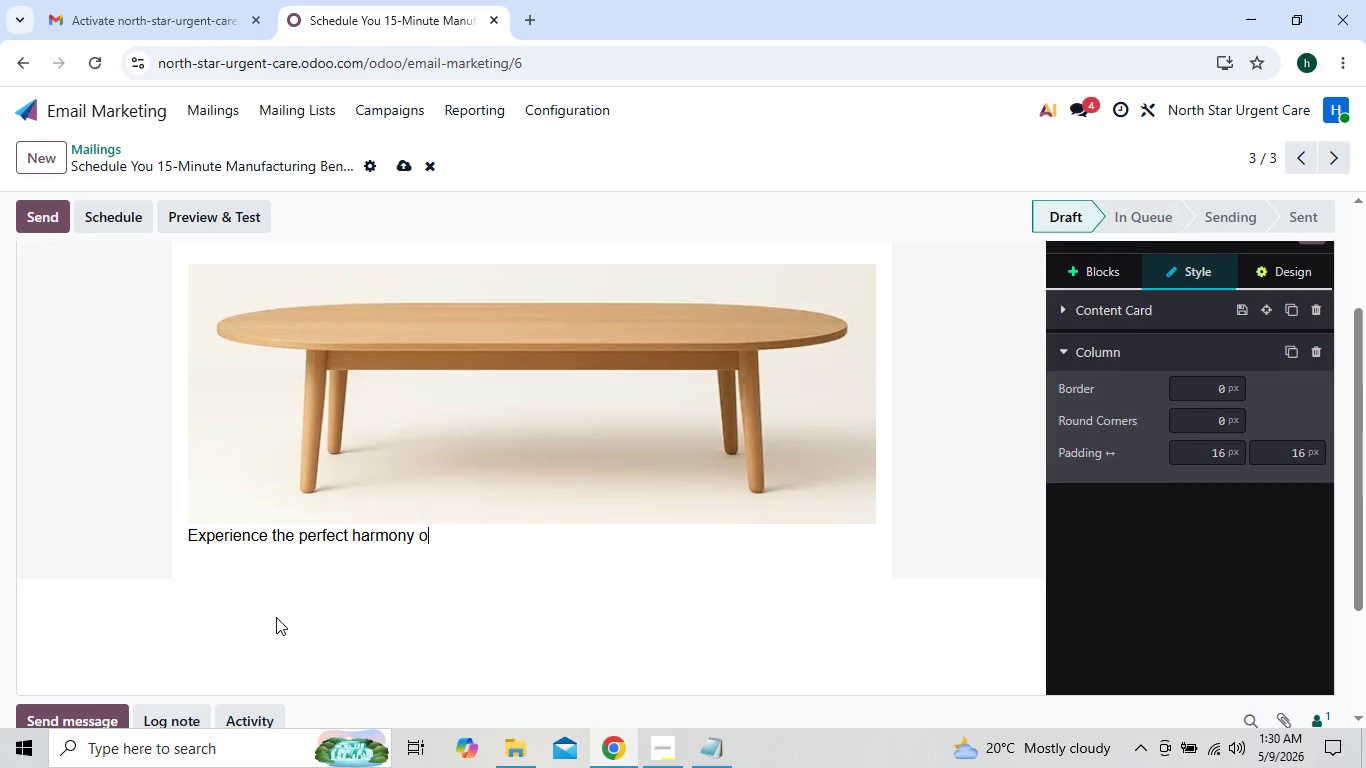 
key(Backspace)
 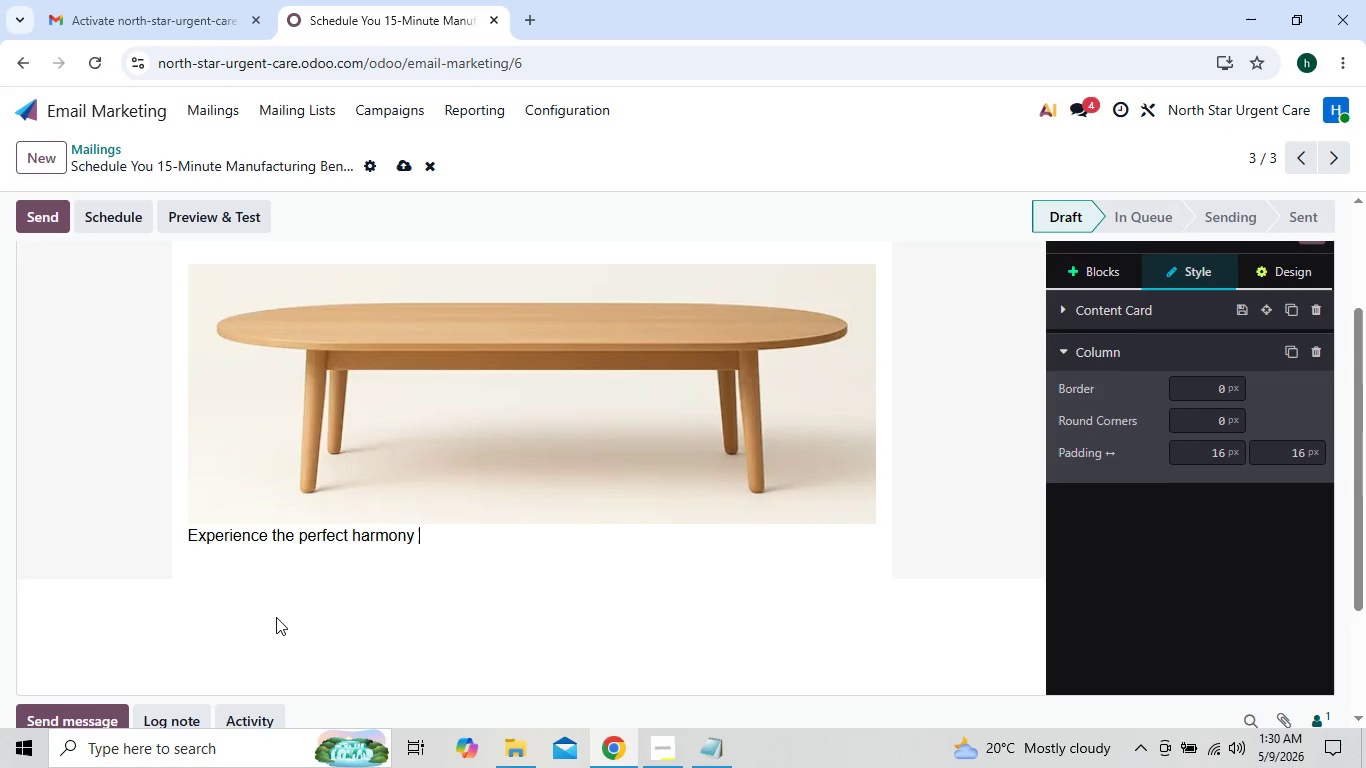 
key(Backspace)
 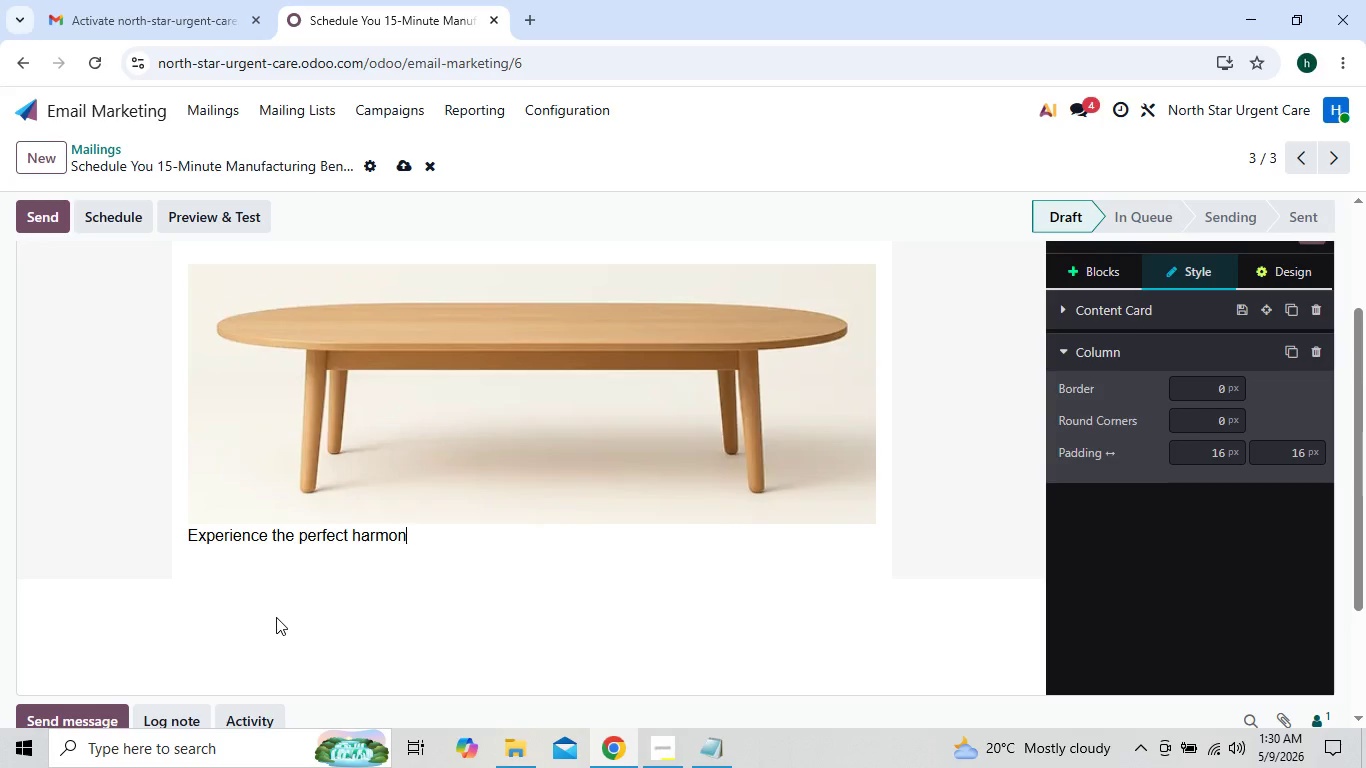 
key(Backspace)
 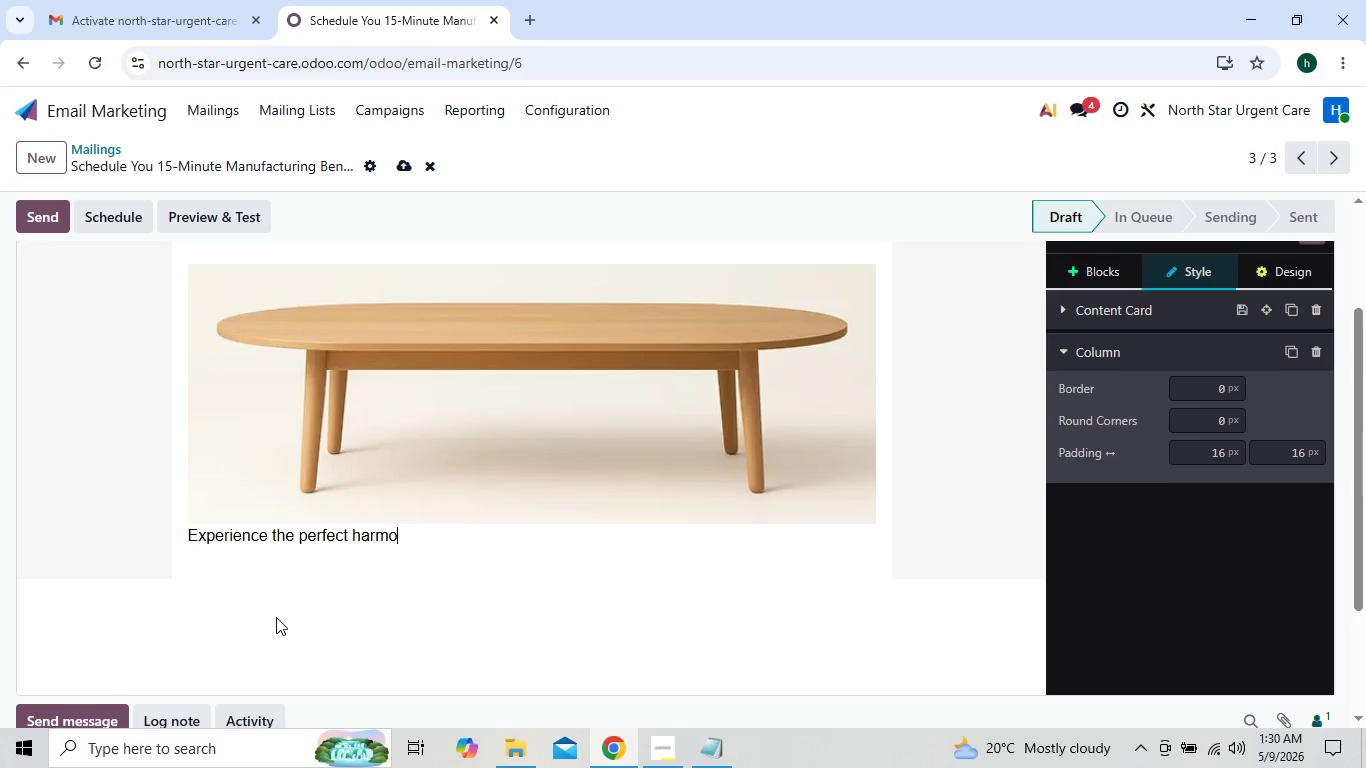 
key(Backspace)
 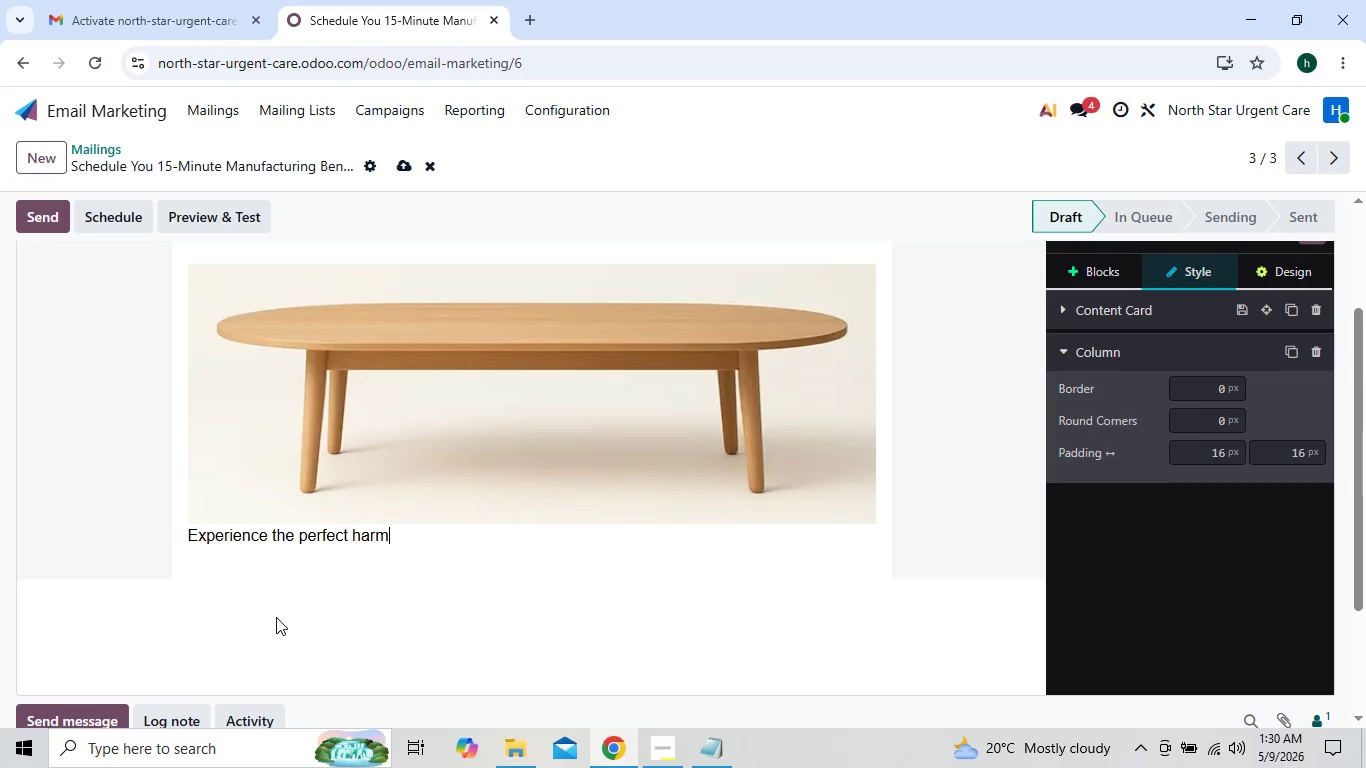 
key(Backspace)
 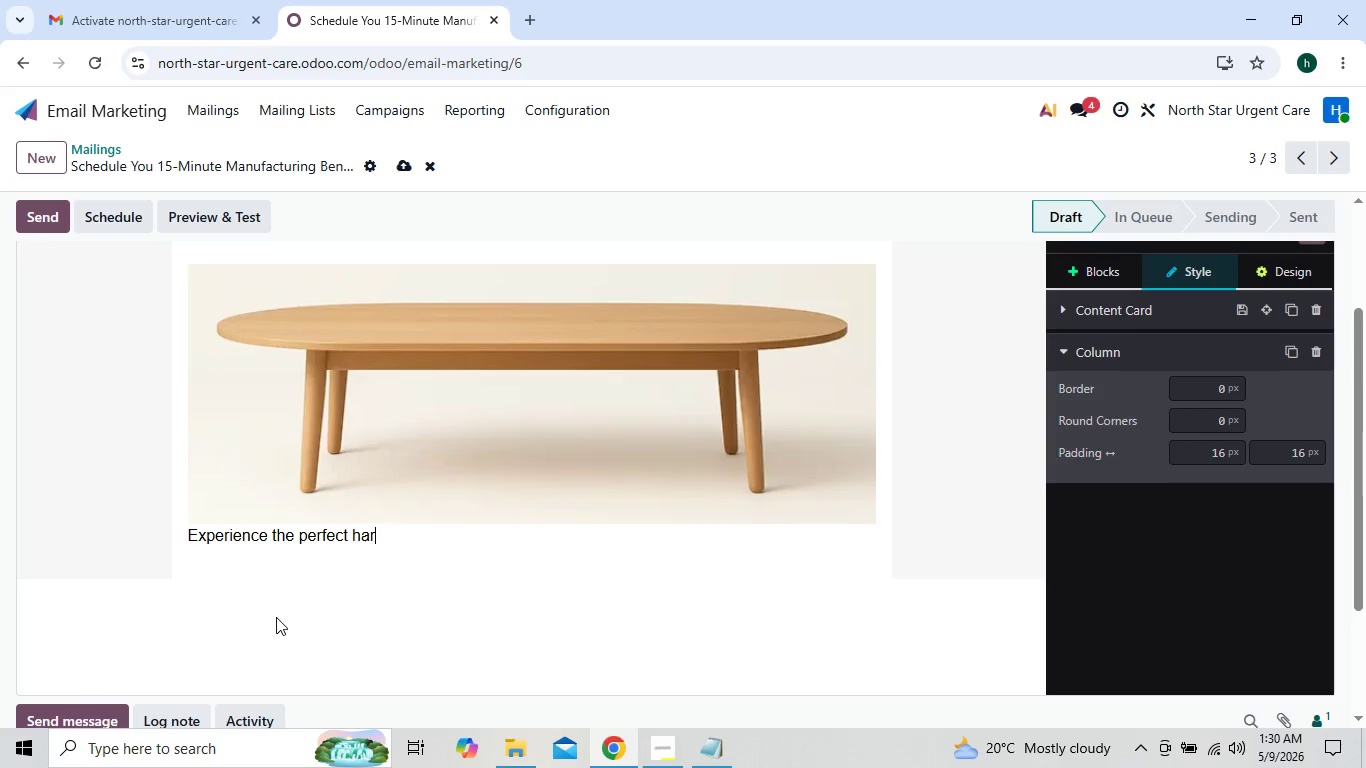 
key(Backspace)
 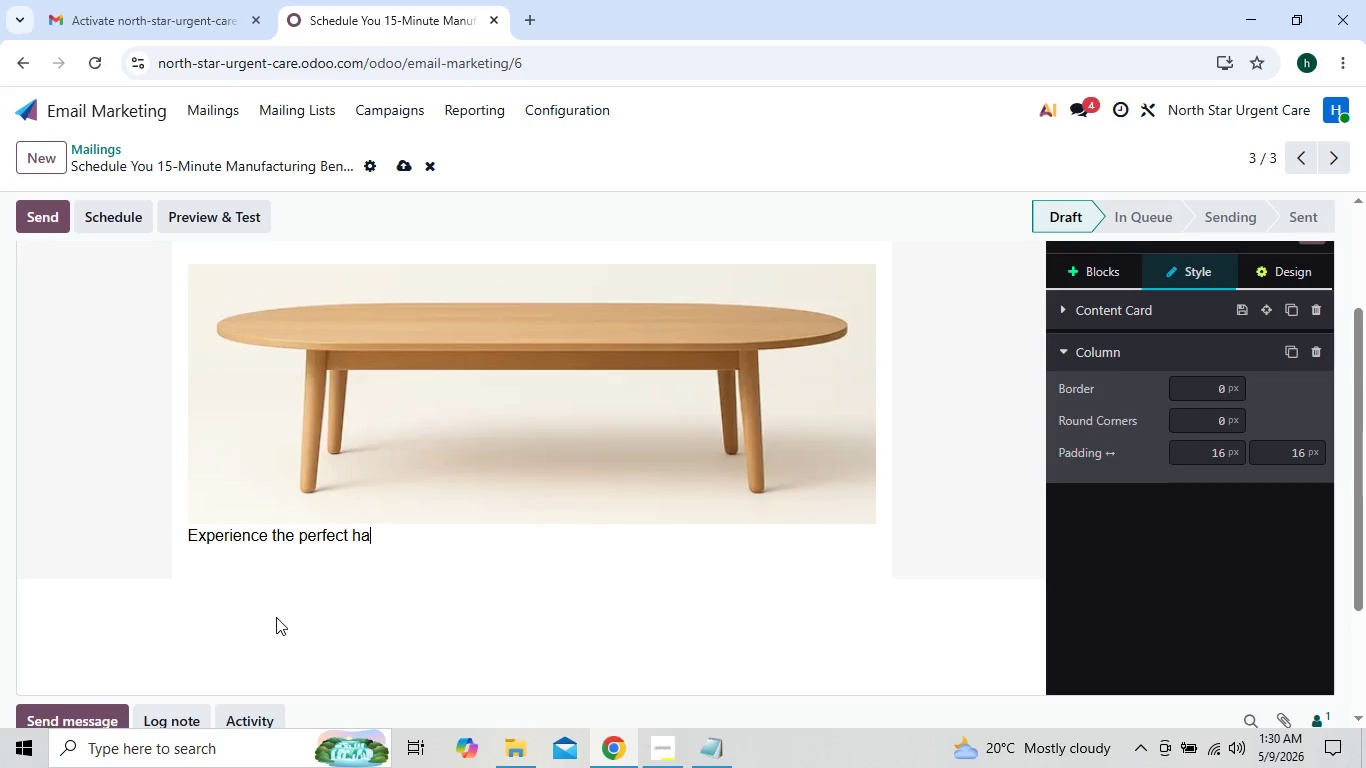 
key(Backspace)
 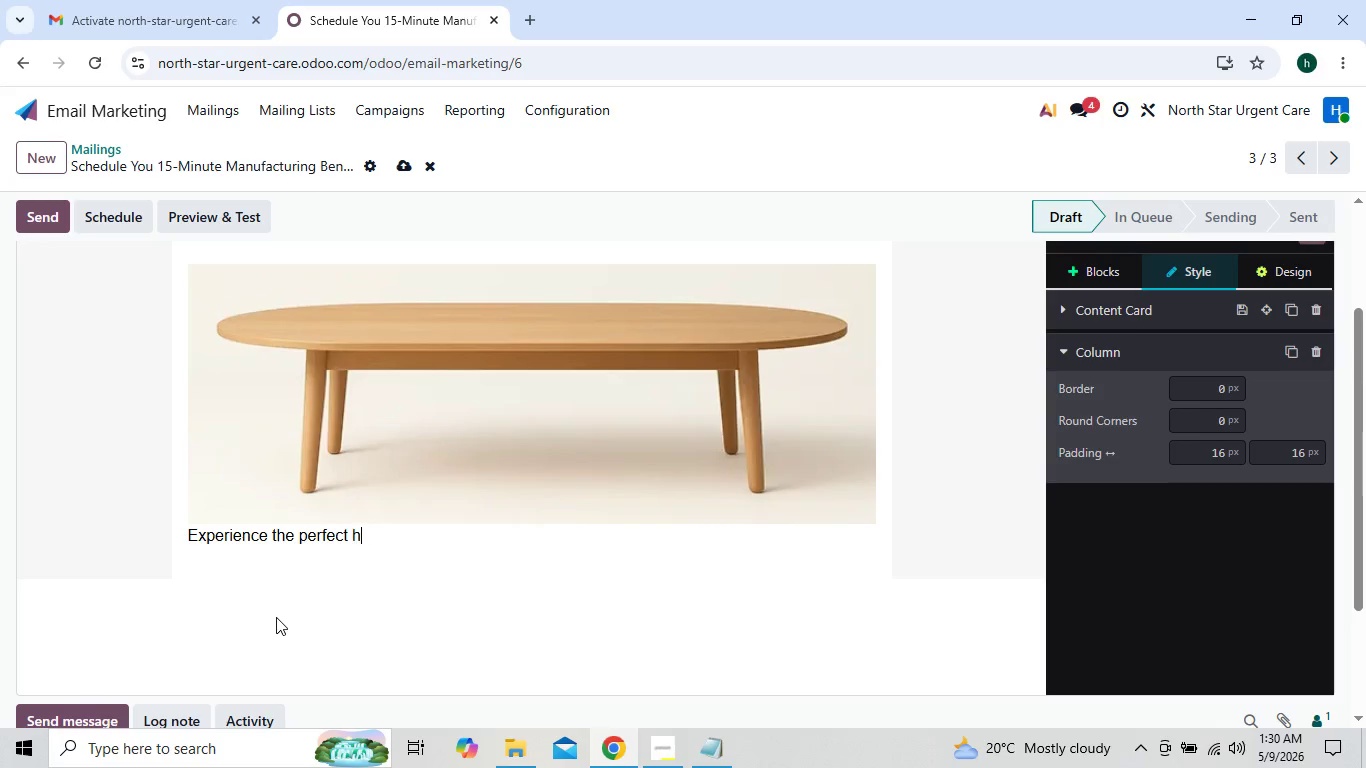 
key(Backspace)
 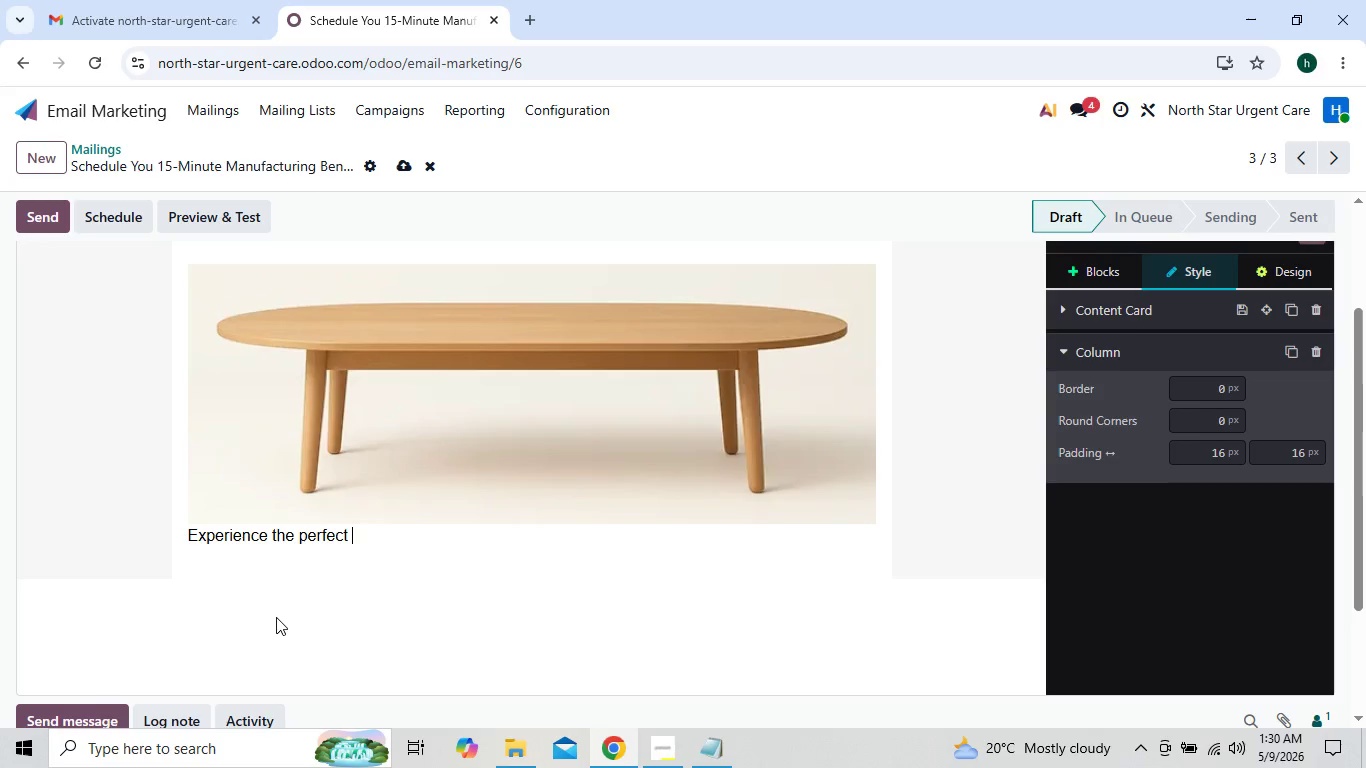 
key(Backspace)
 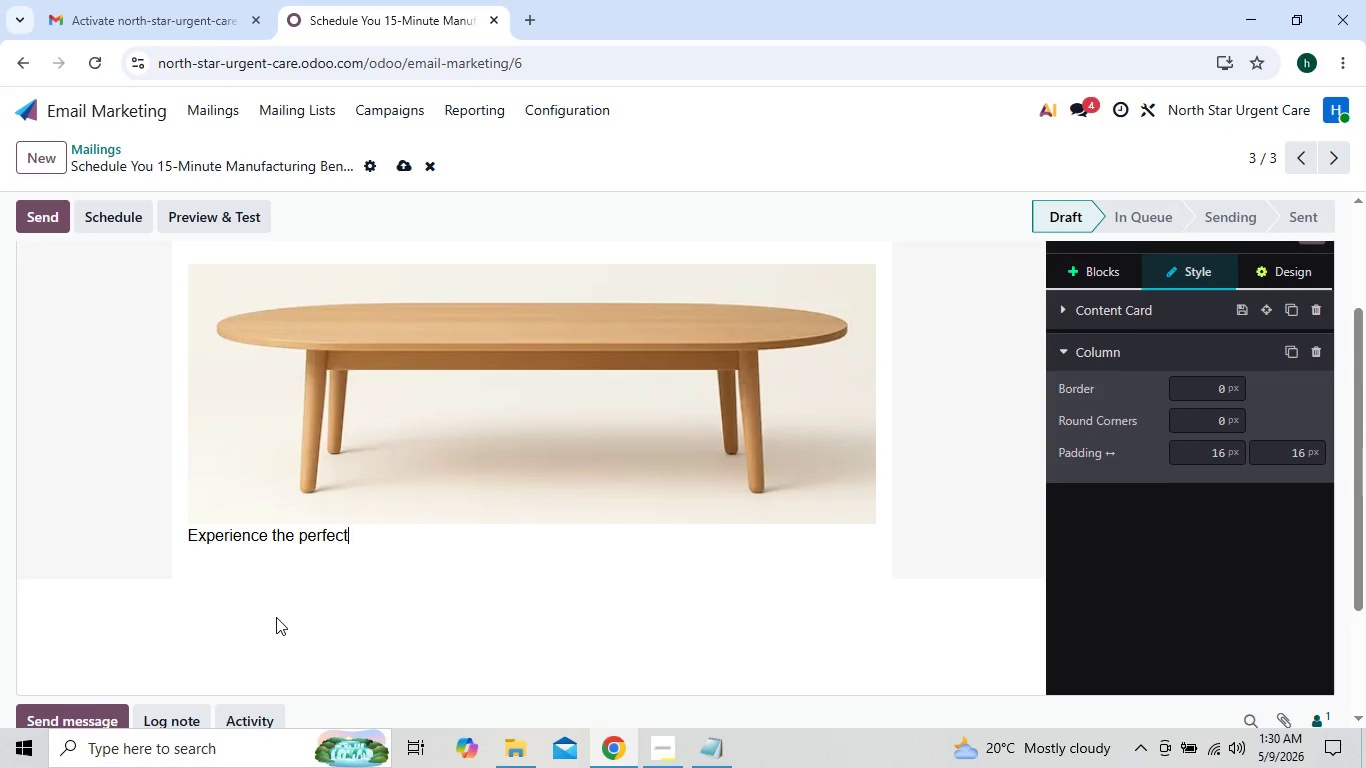 
key(Backspace)
 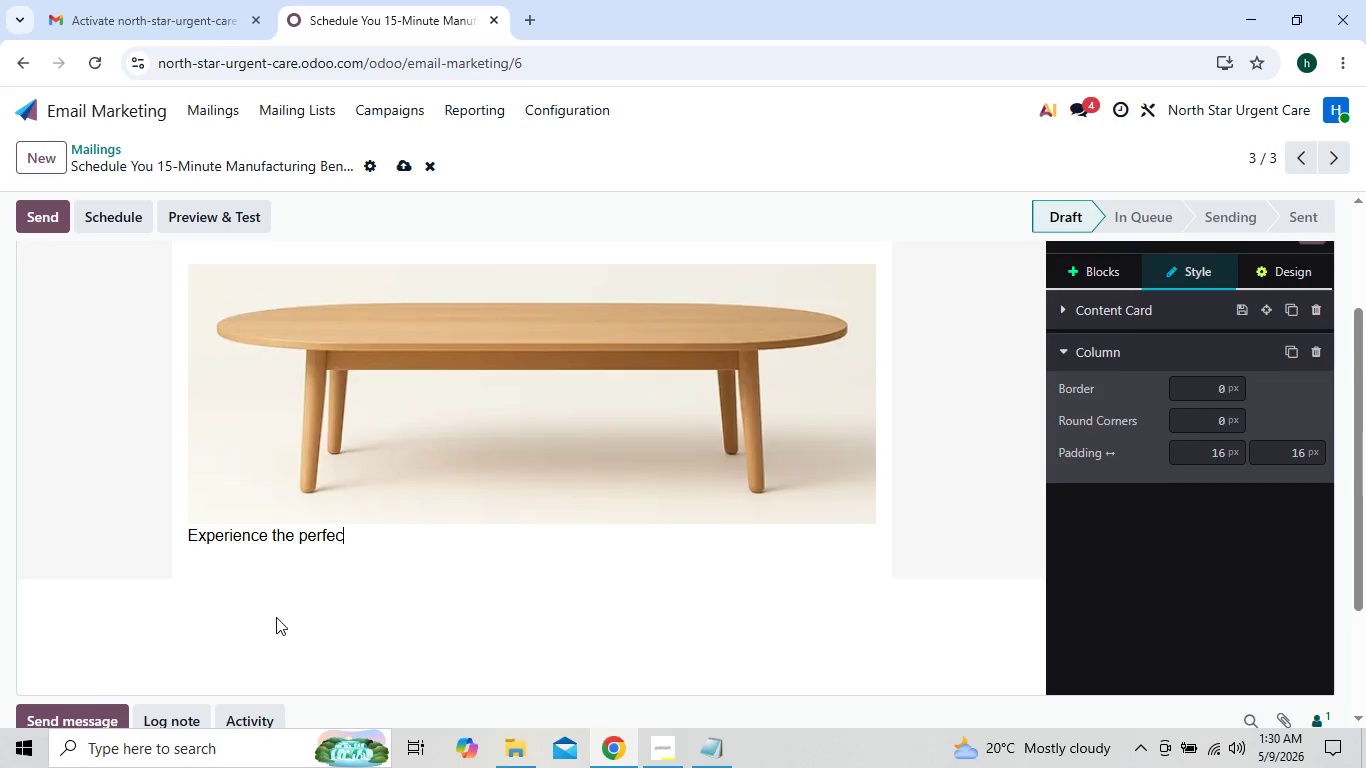 
key(Backspace)
 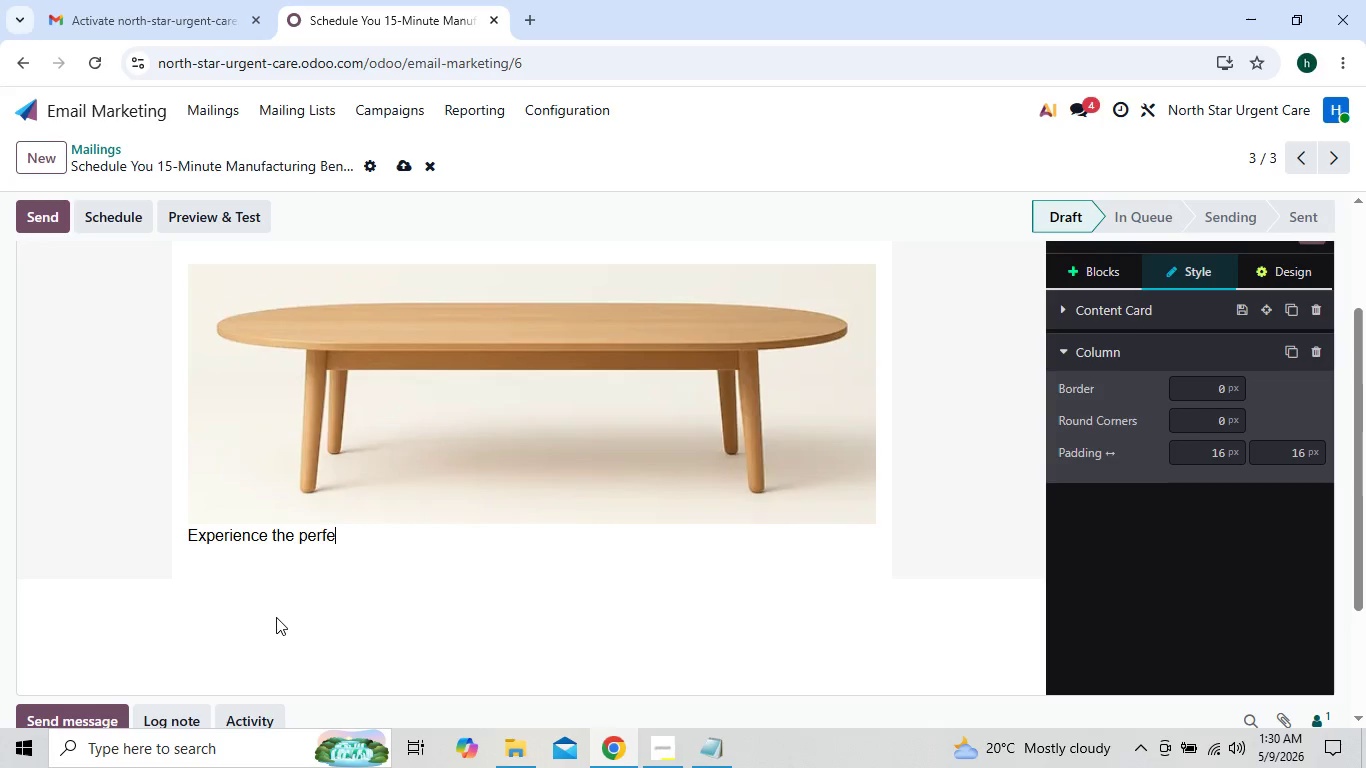 
key(Backspace)
 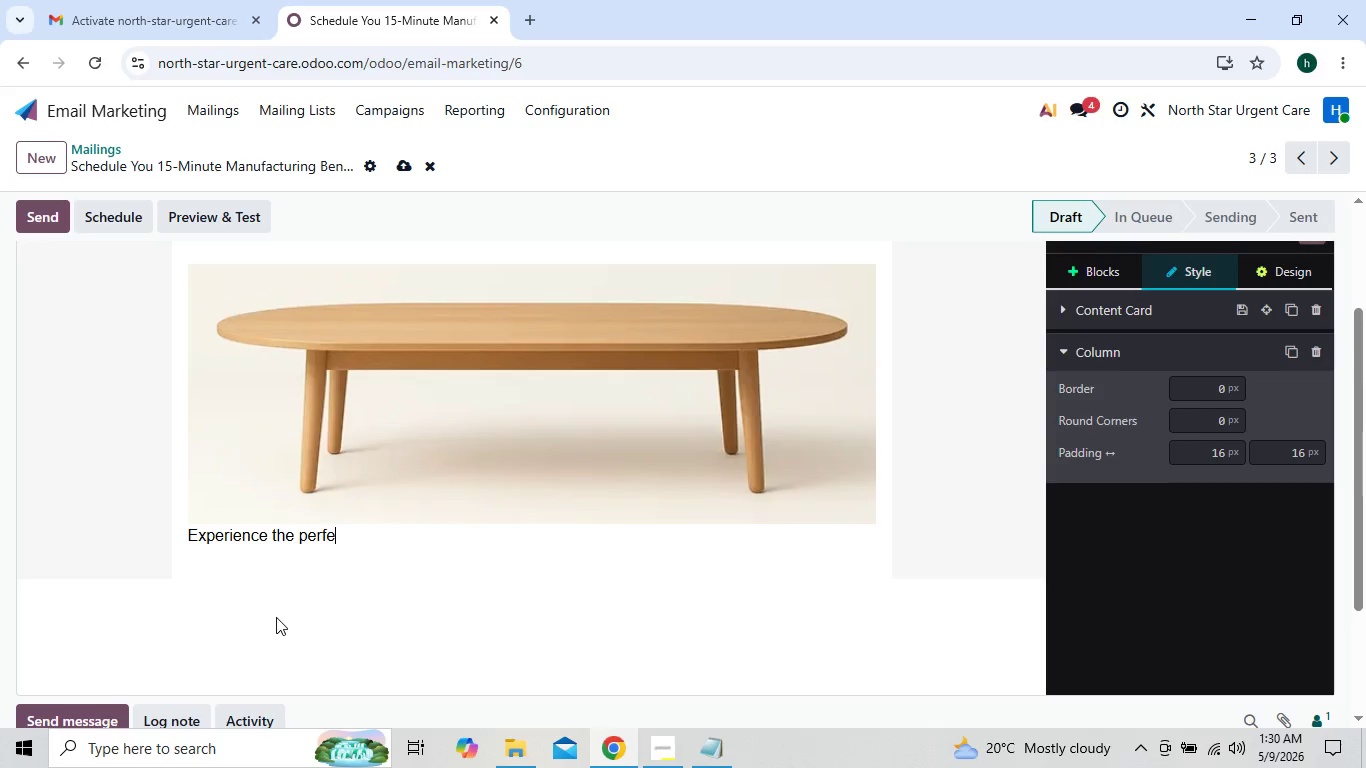 
key(Backspace)
 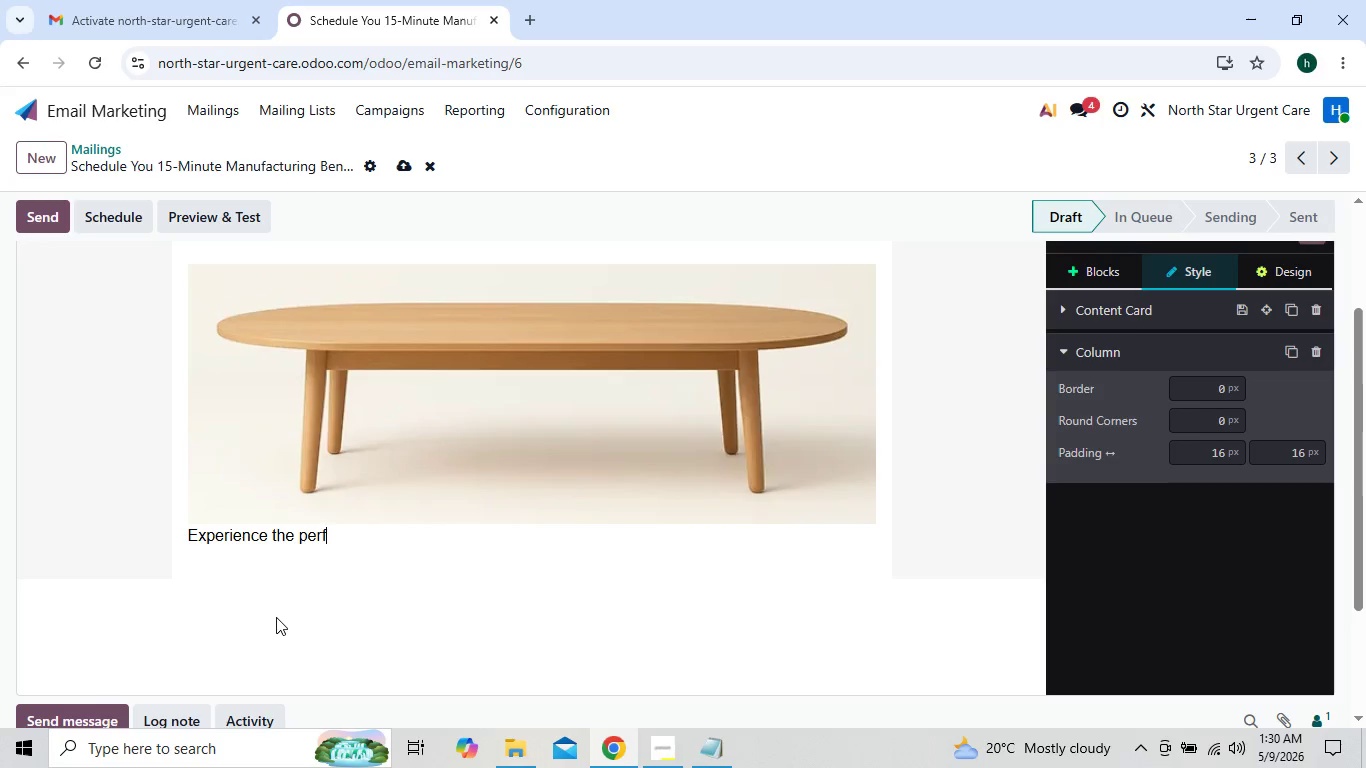 
key(Backspace)
 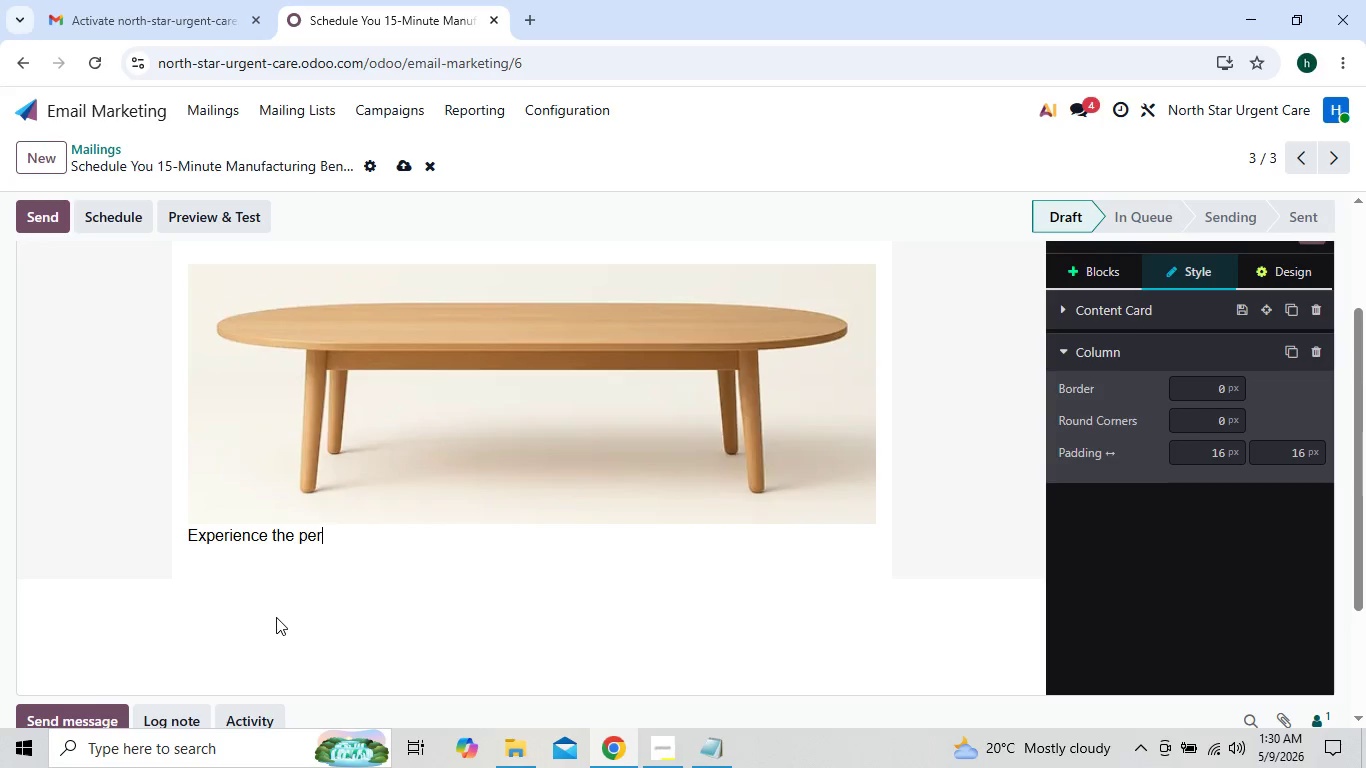 
key(Backspace)
 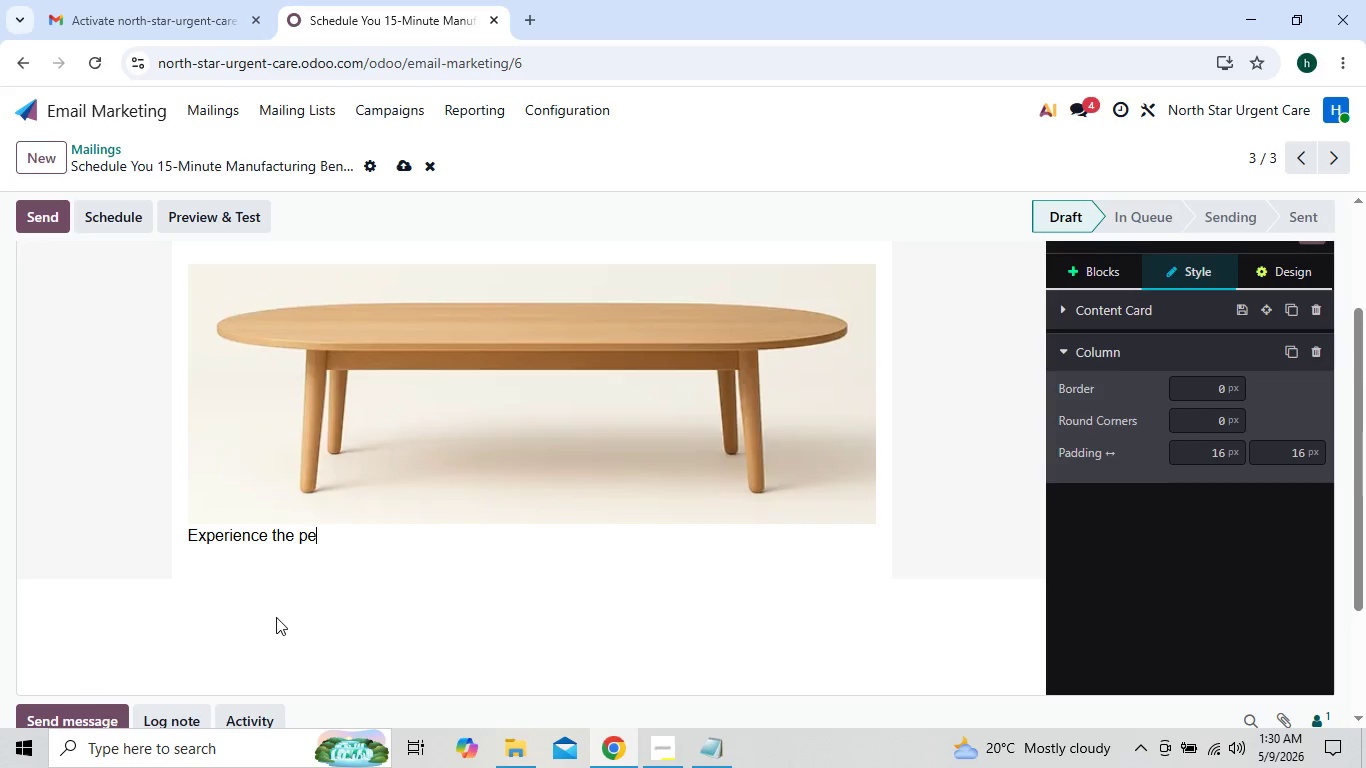 
key(Backspace)
 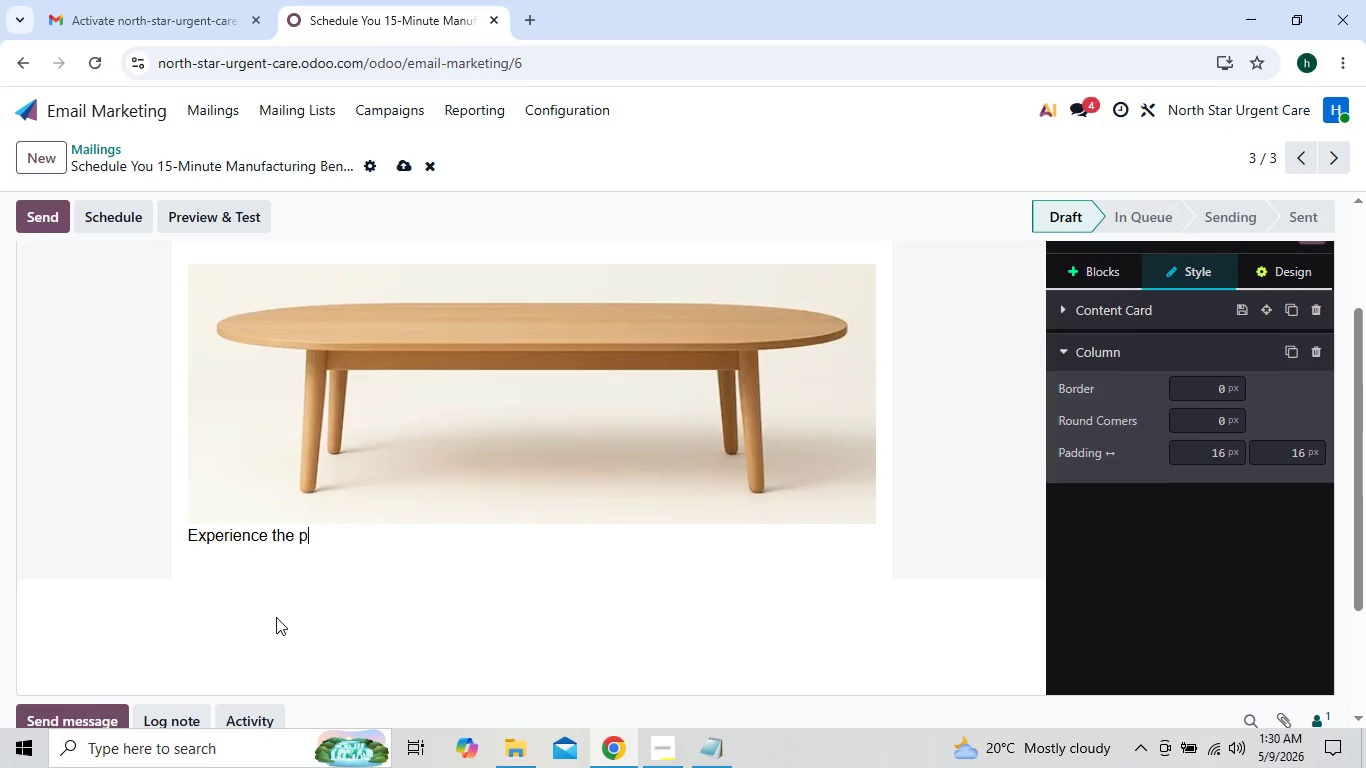 
key(Backspace)
 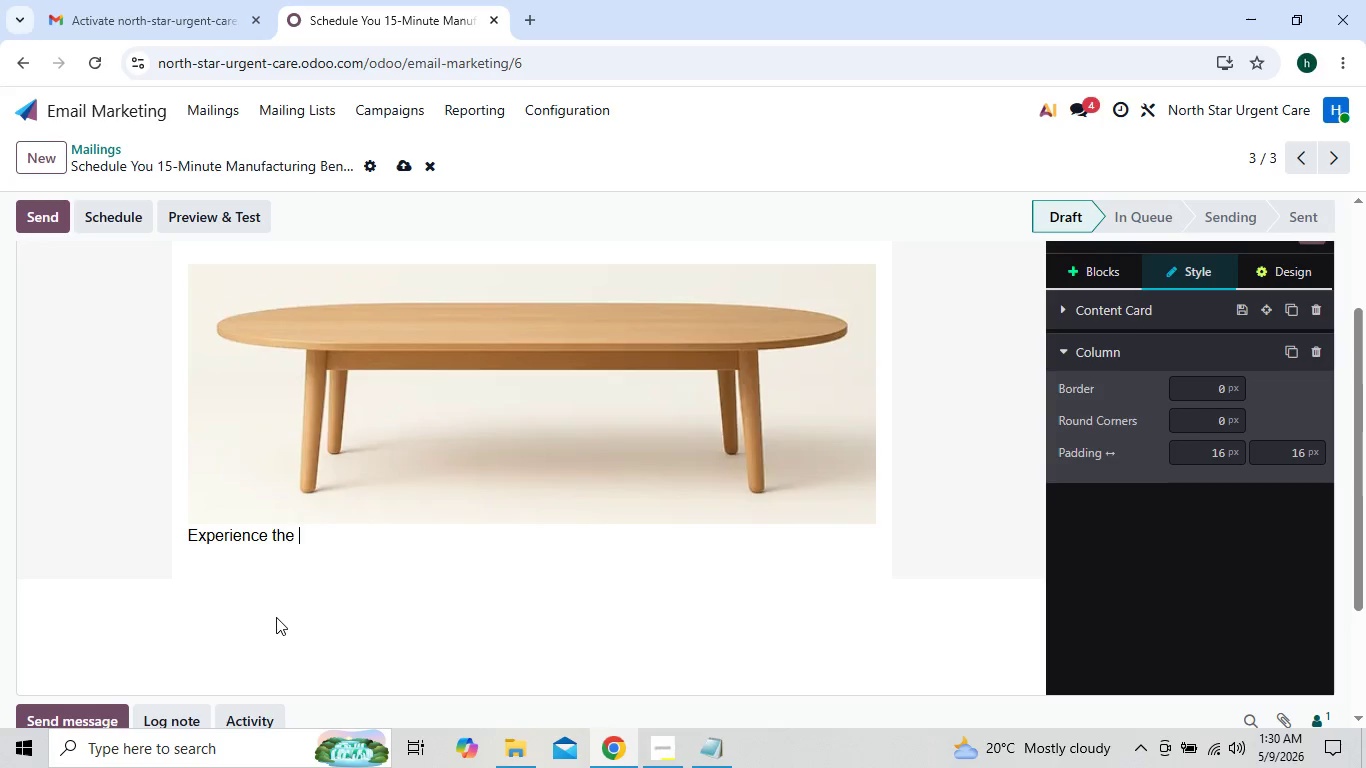 
key(Backspace)
 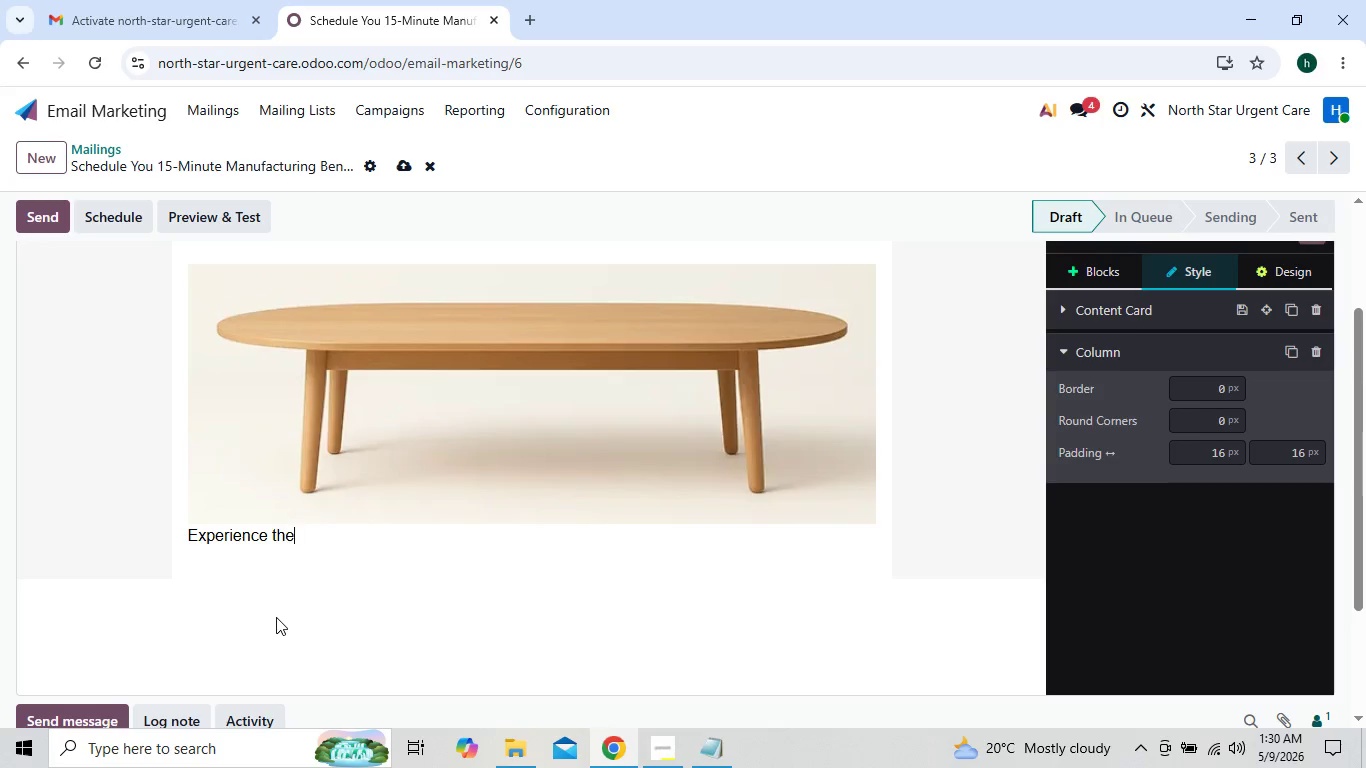 
key(Backspace)
 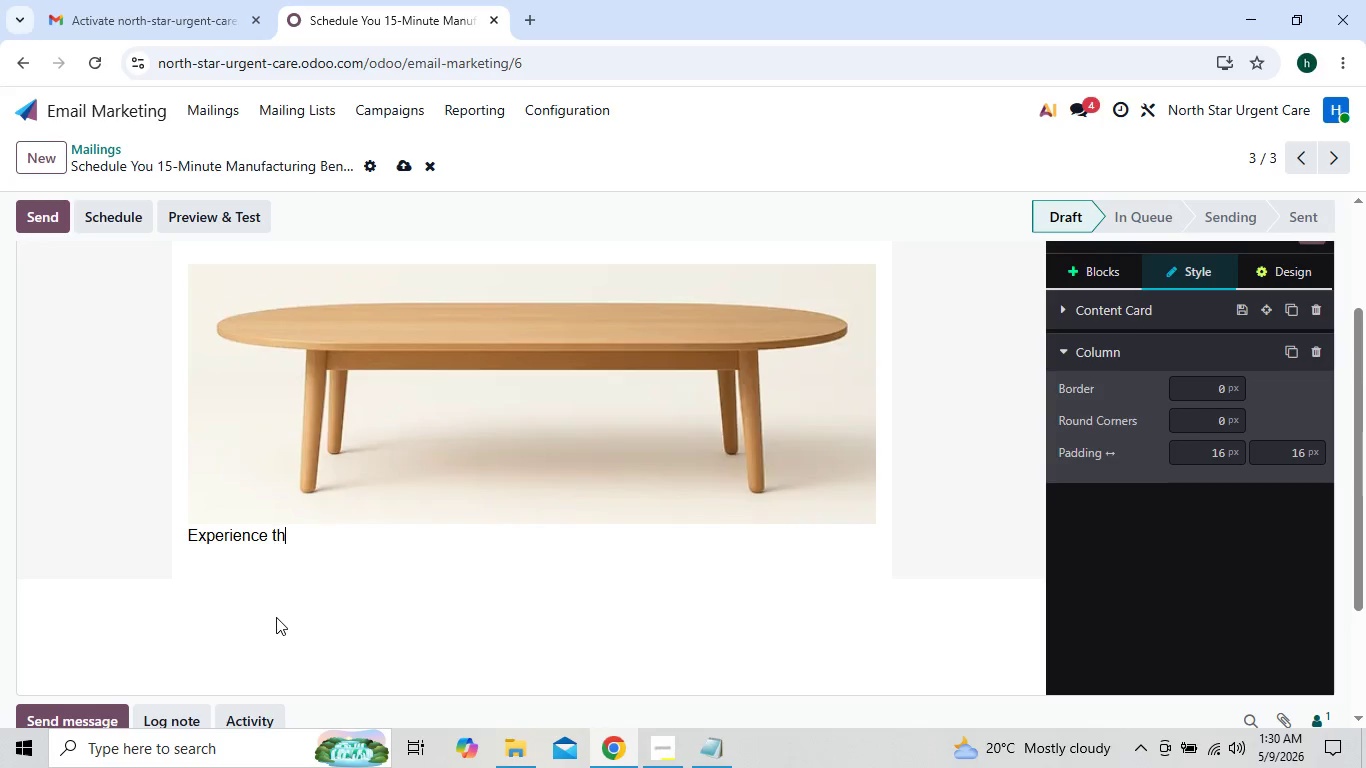 
key(Backspace)
 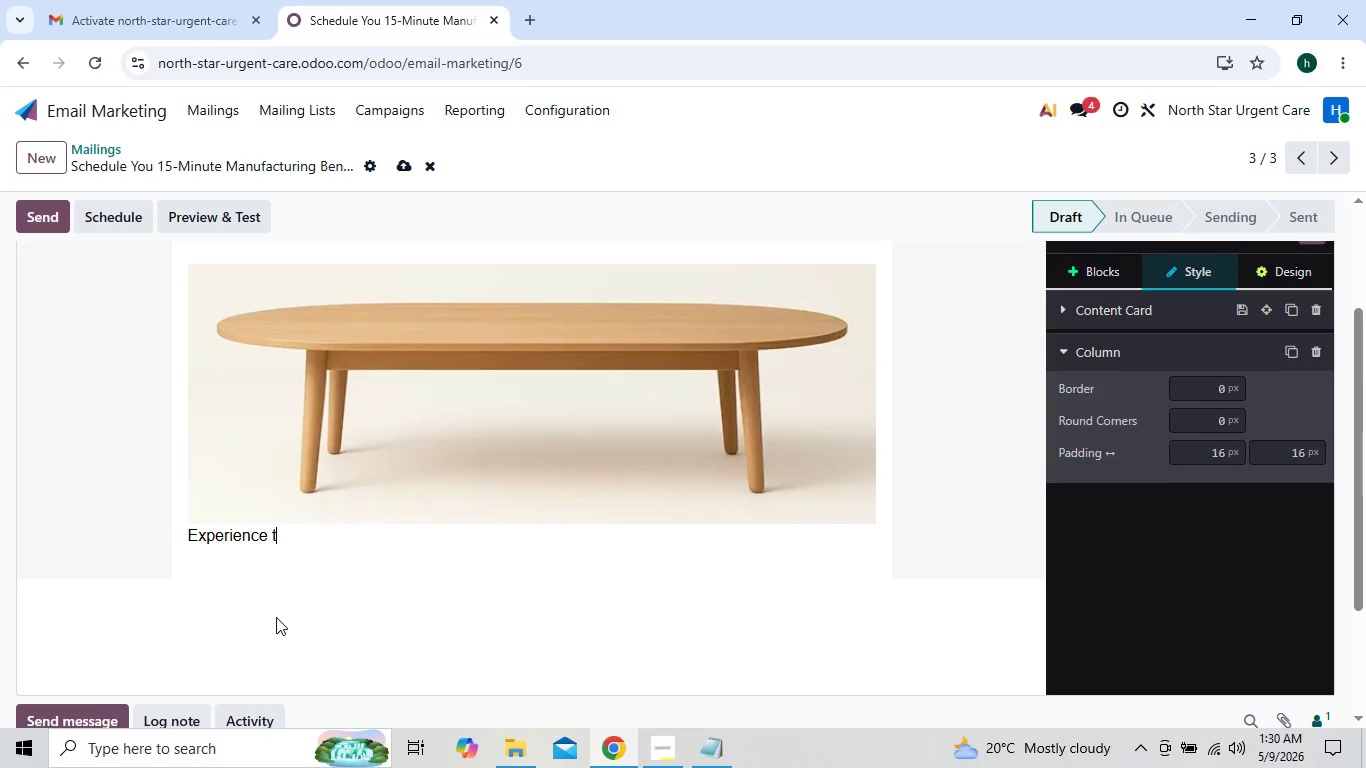 
key(Backspace)
 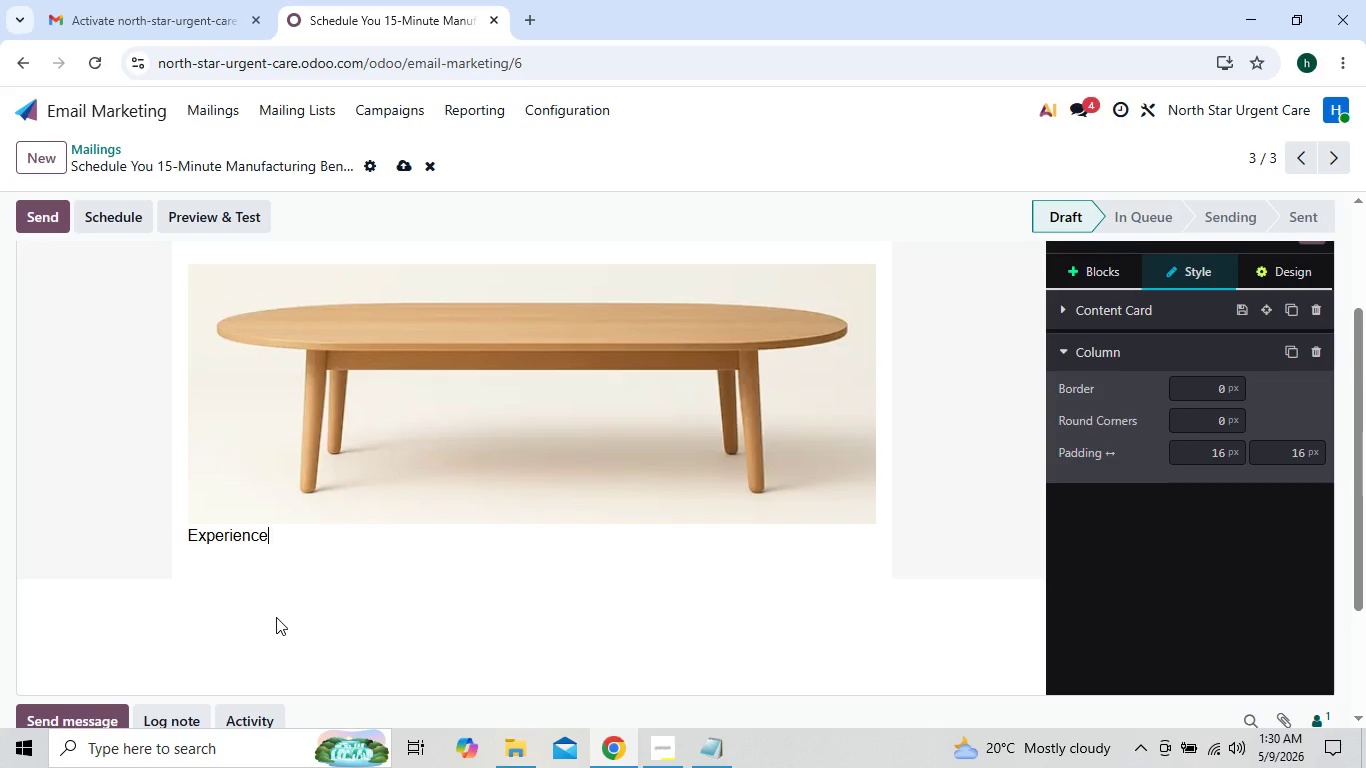 
key(Backspace)
 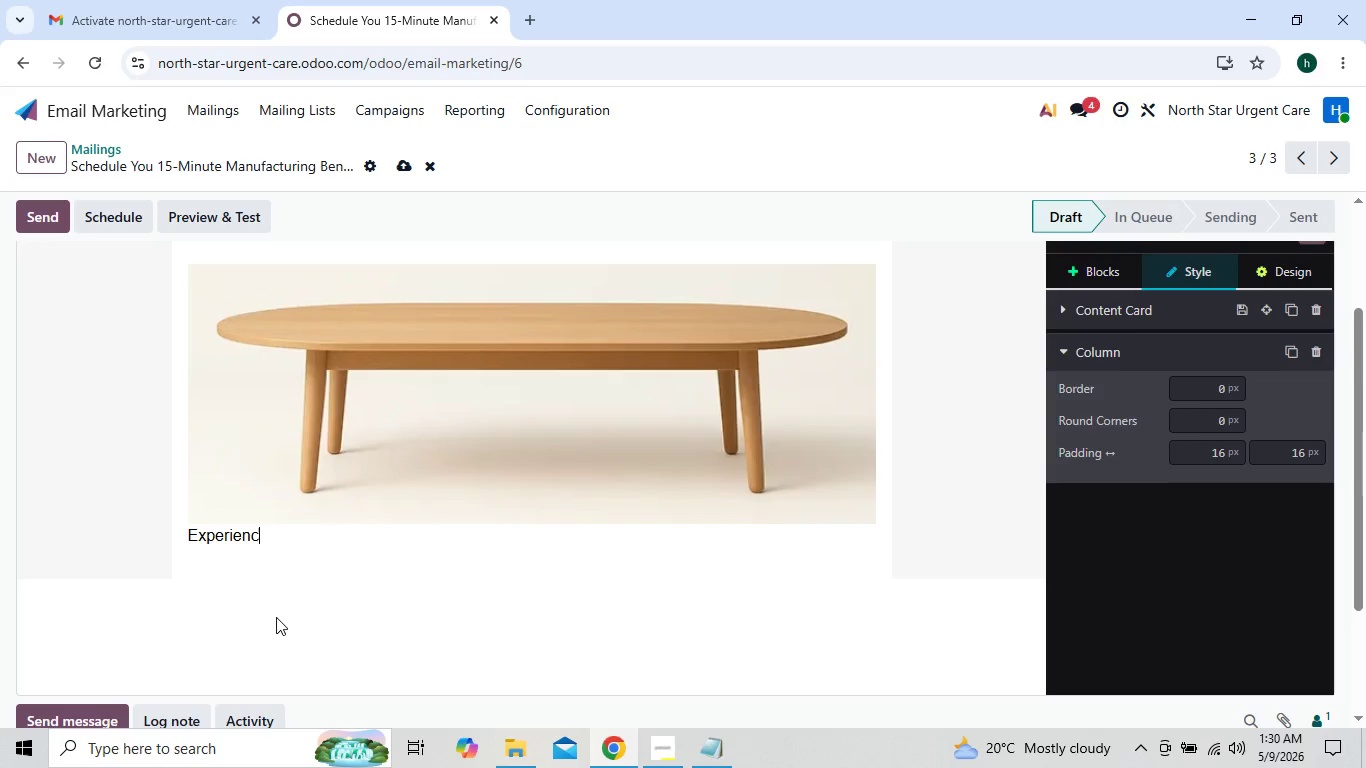 
key(Backspace)
 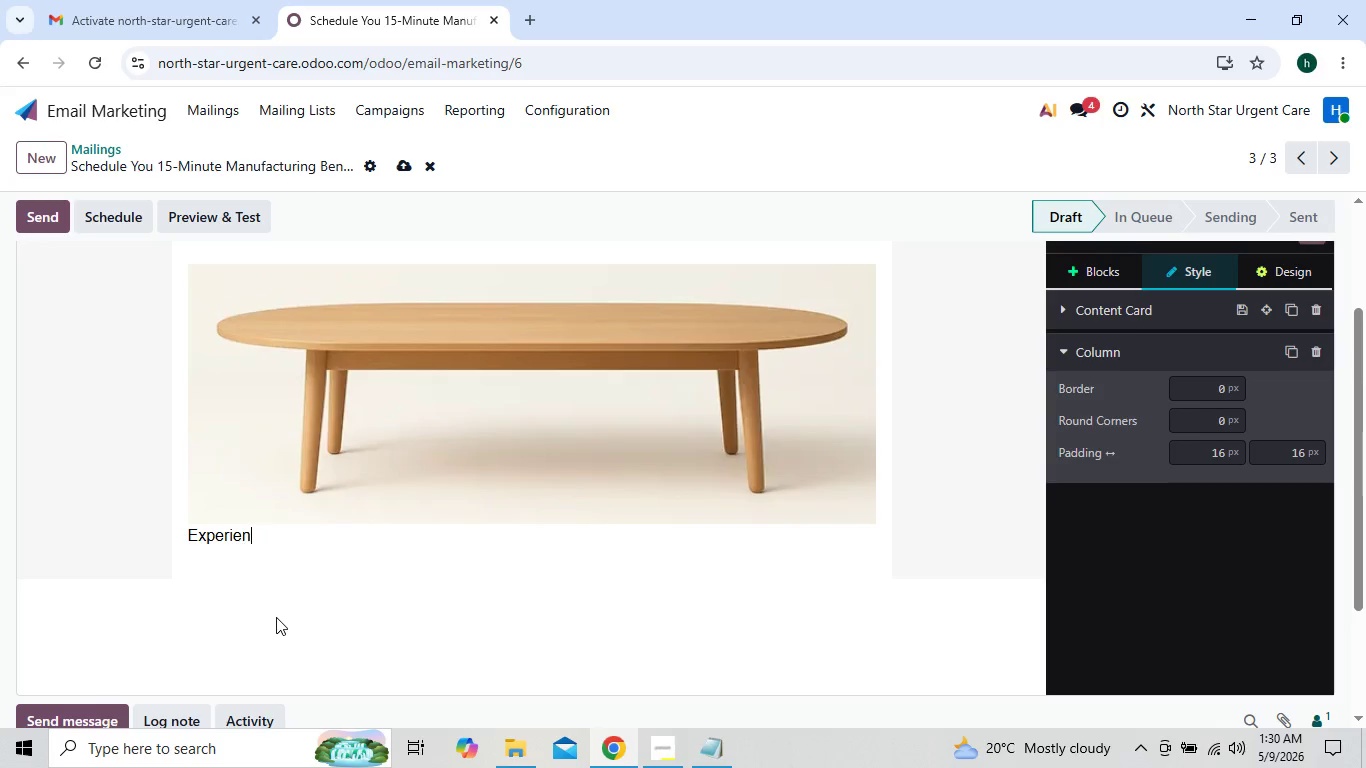 
key(Backspace)
 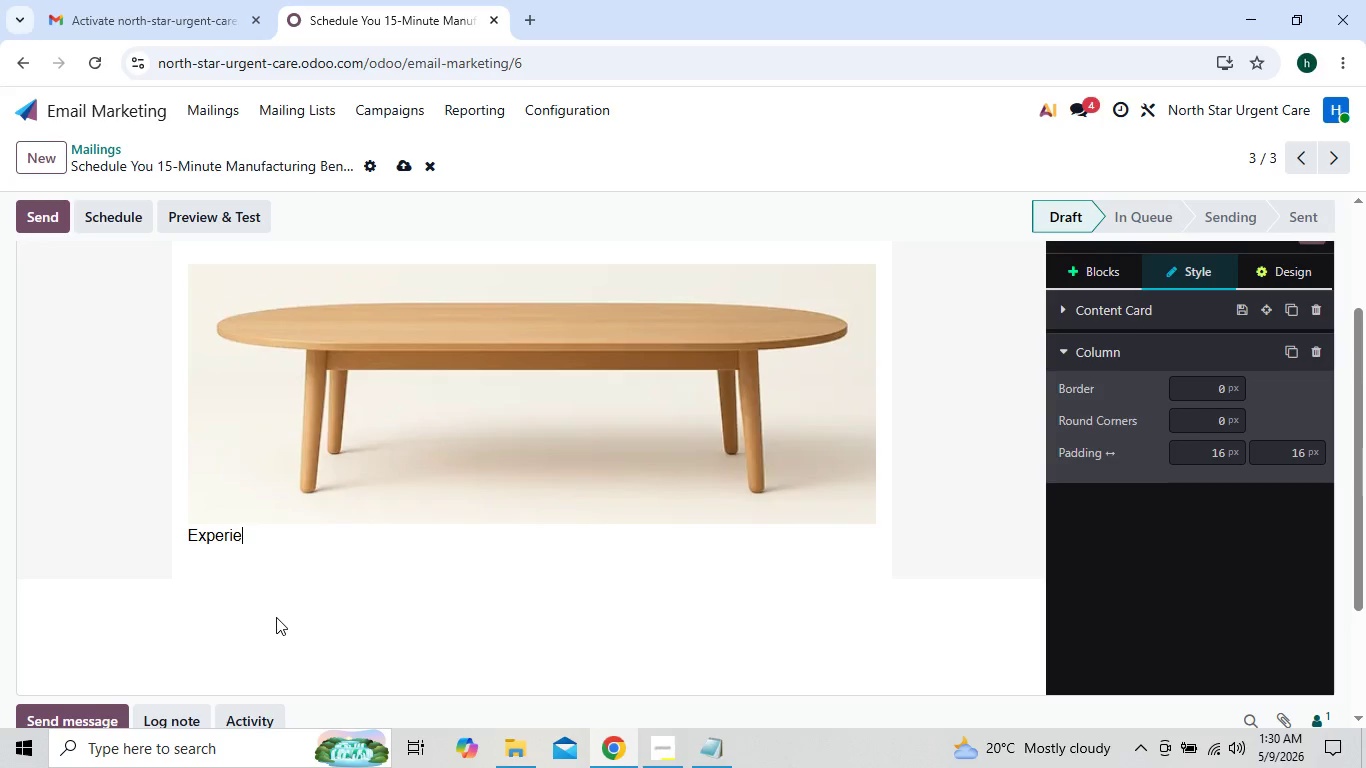 
key(Backspace)
 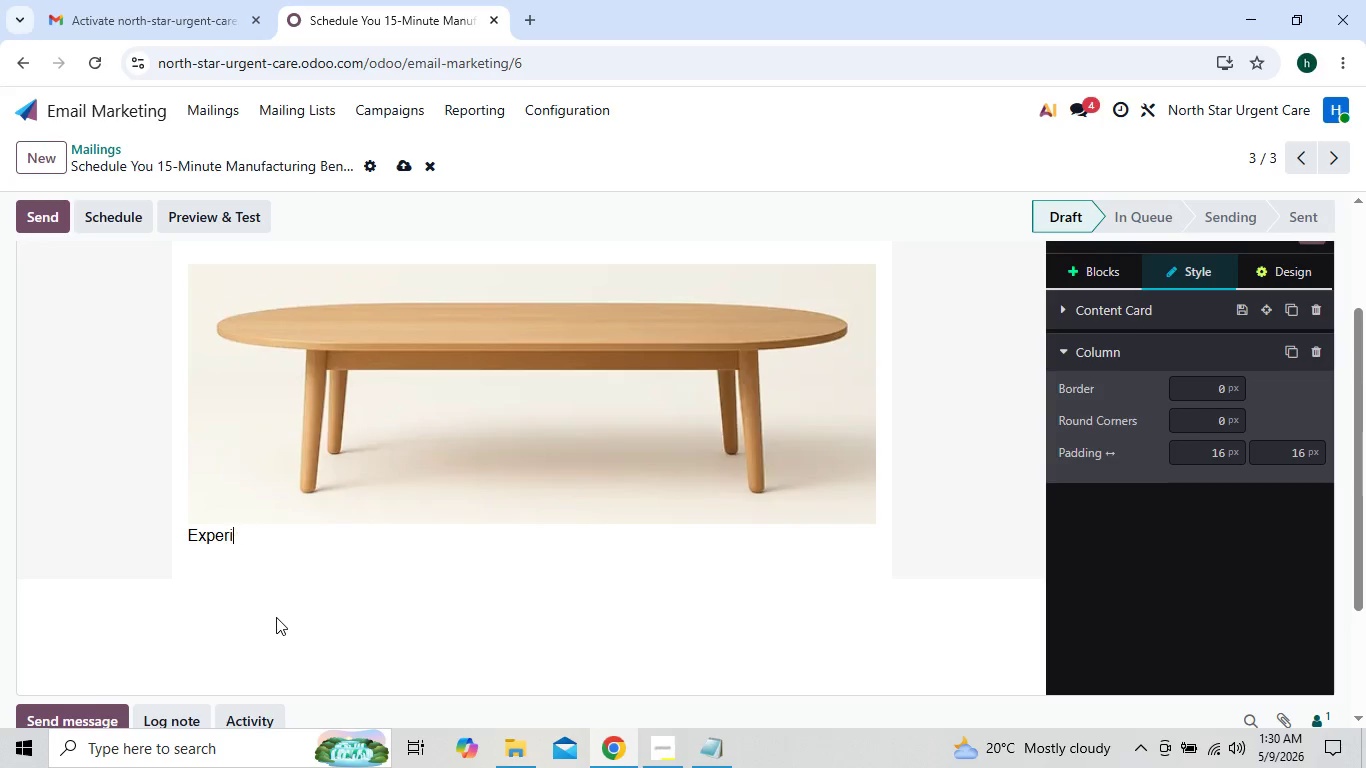 
key(Backspace)
 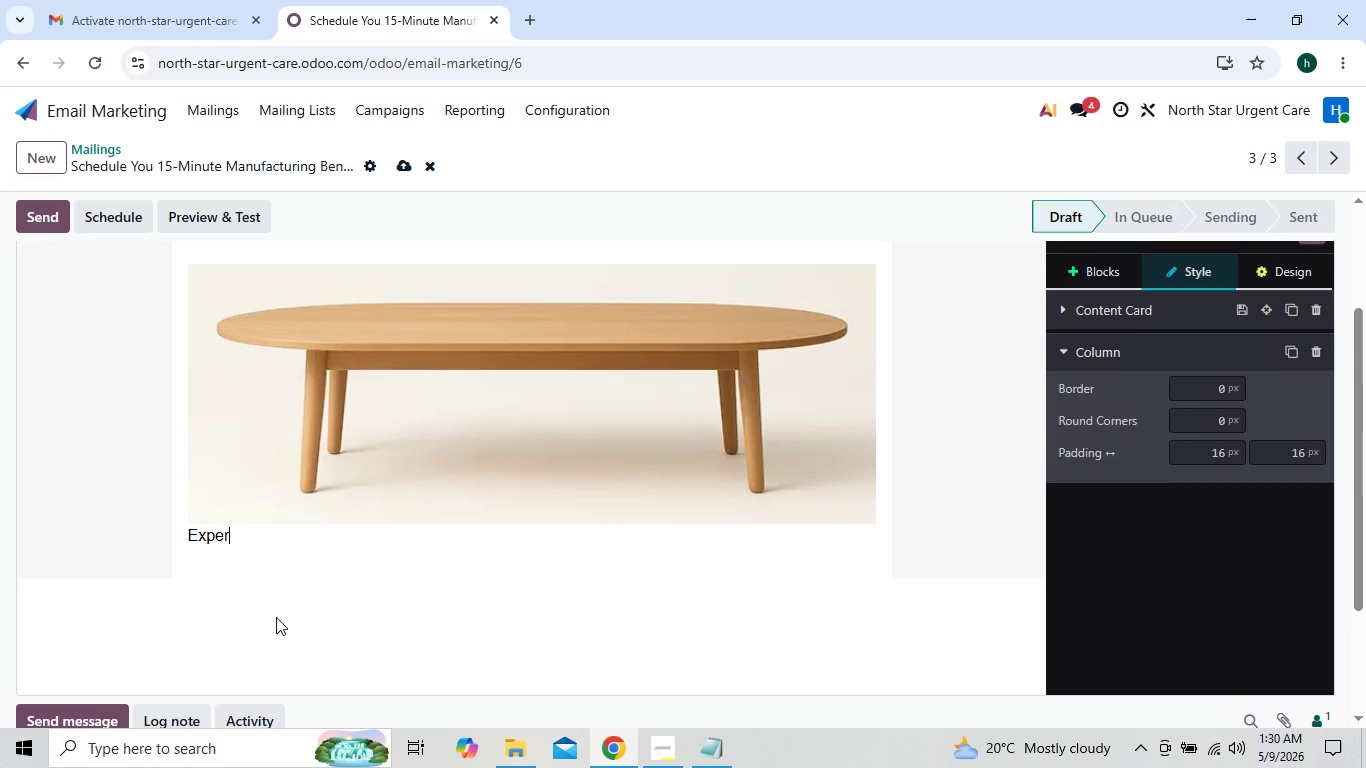 
key(Backspace)
 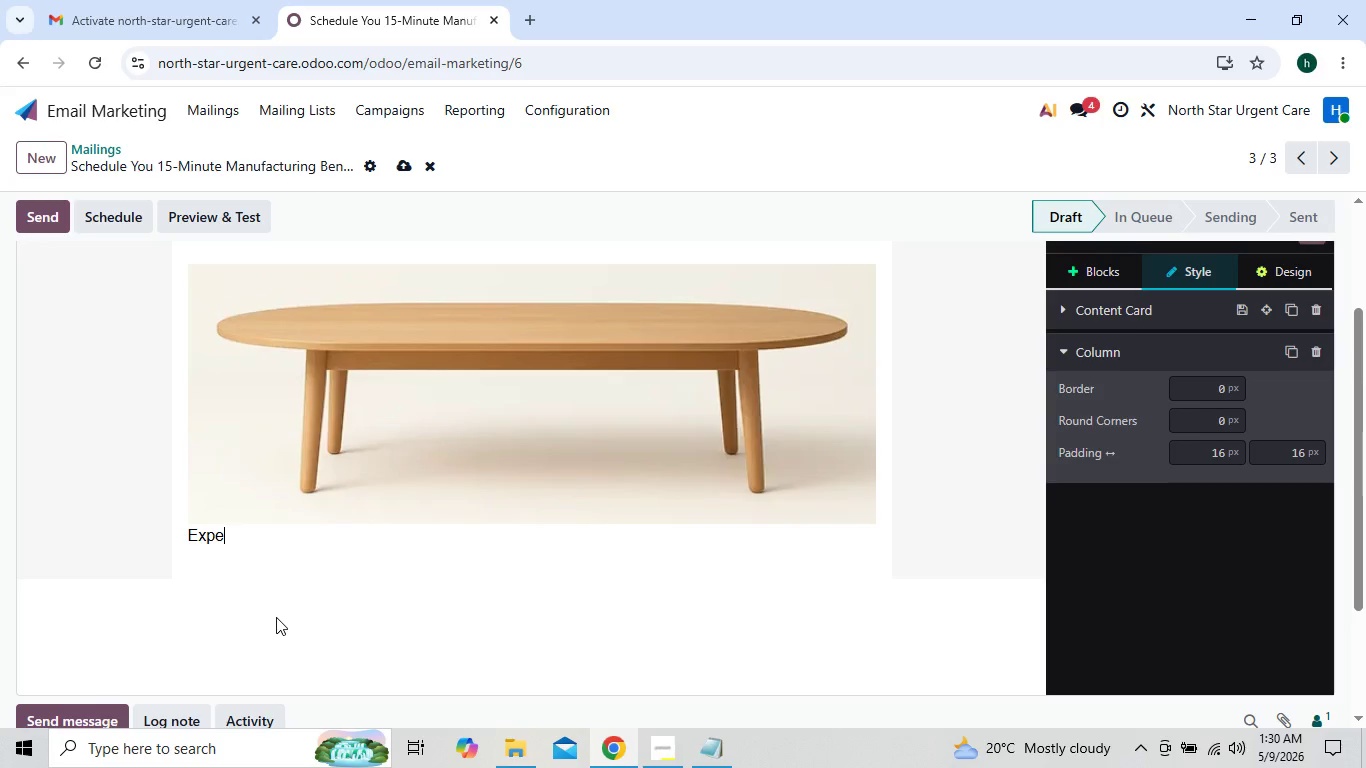 
key(Backspace)
 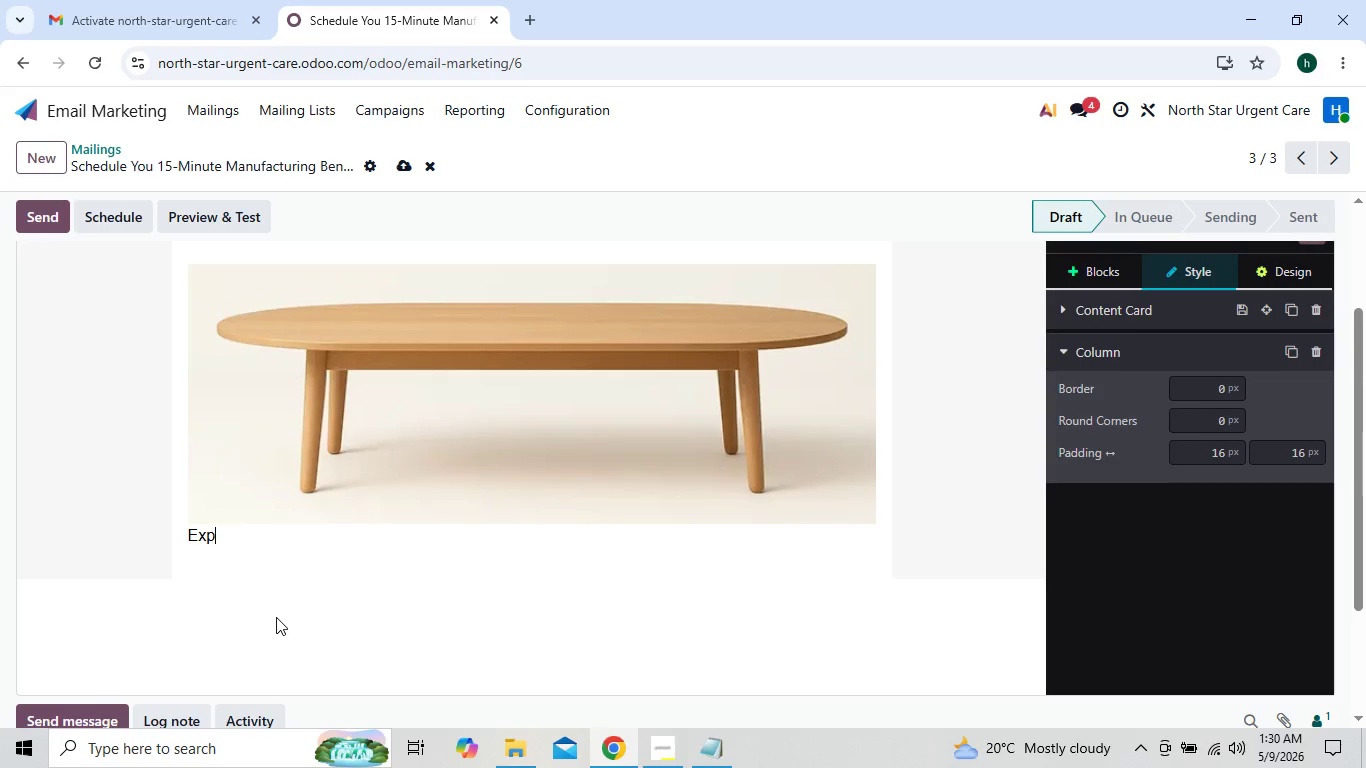 
key(Backspace)
 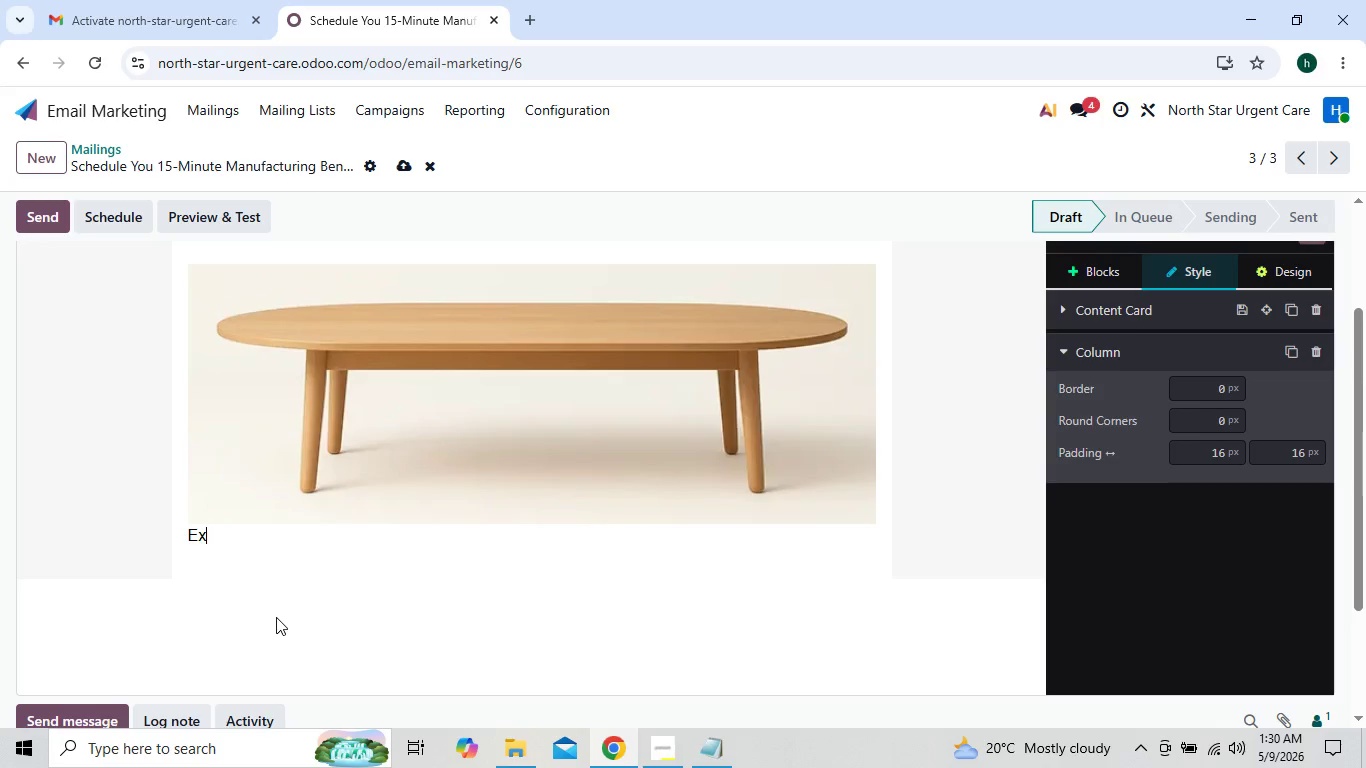 
key(Backspace)
 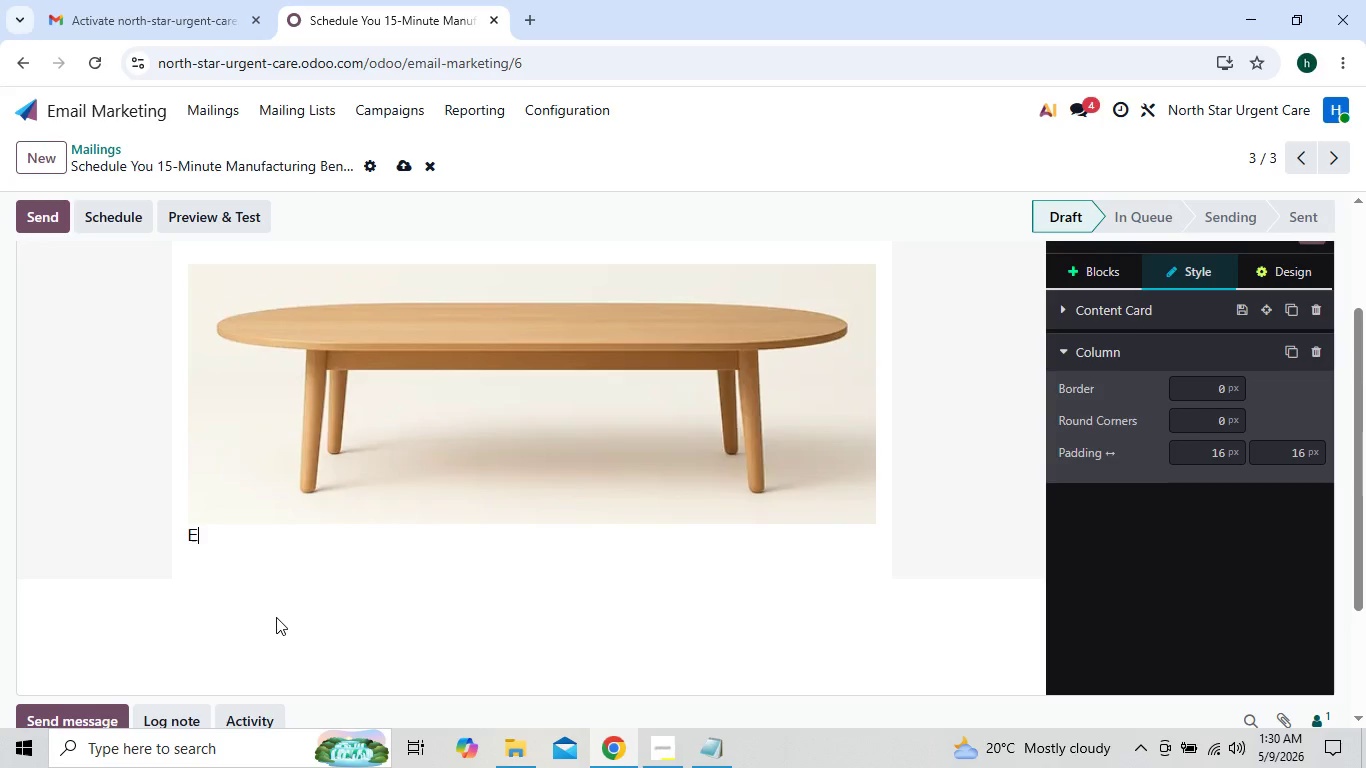 
key(Backspace)
 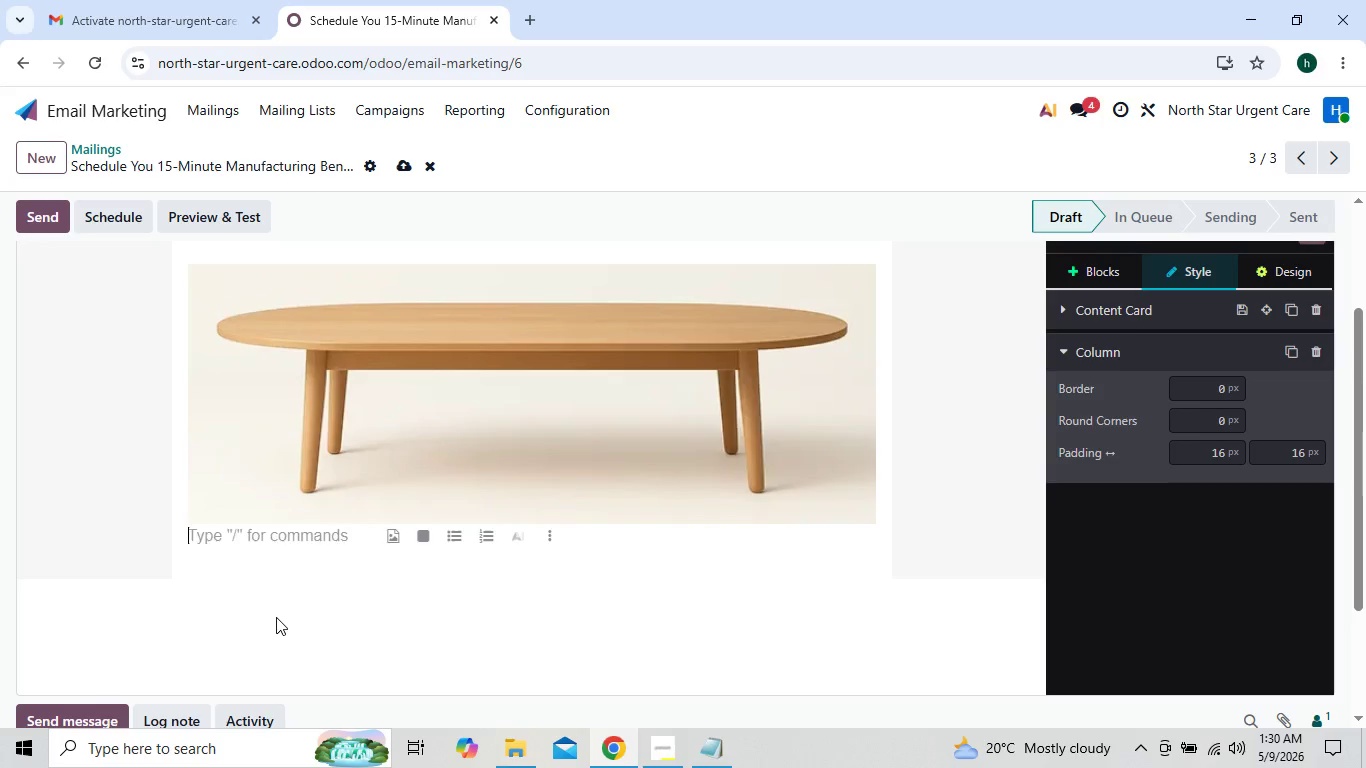 
key(Backspace)
 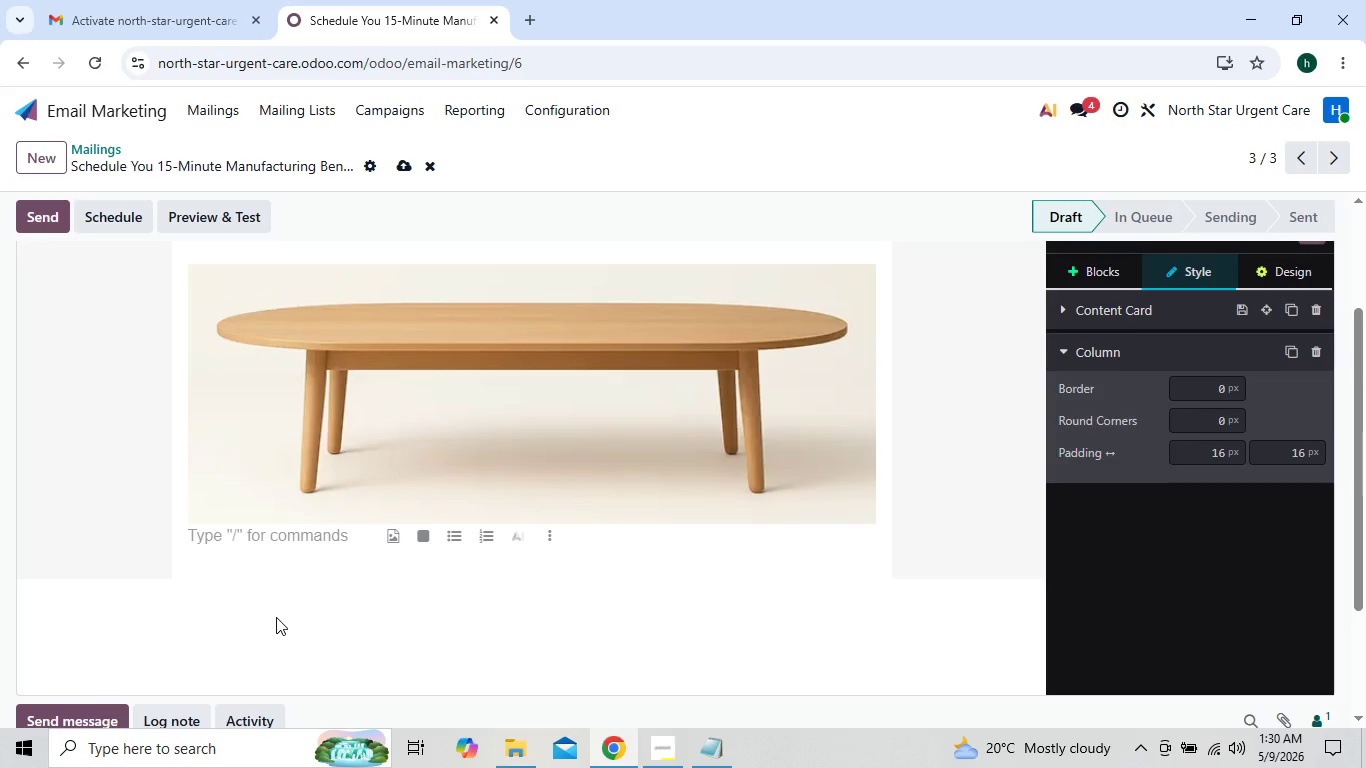 
key(Shift+Enter)
 